 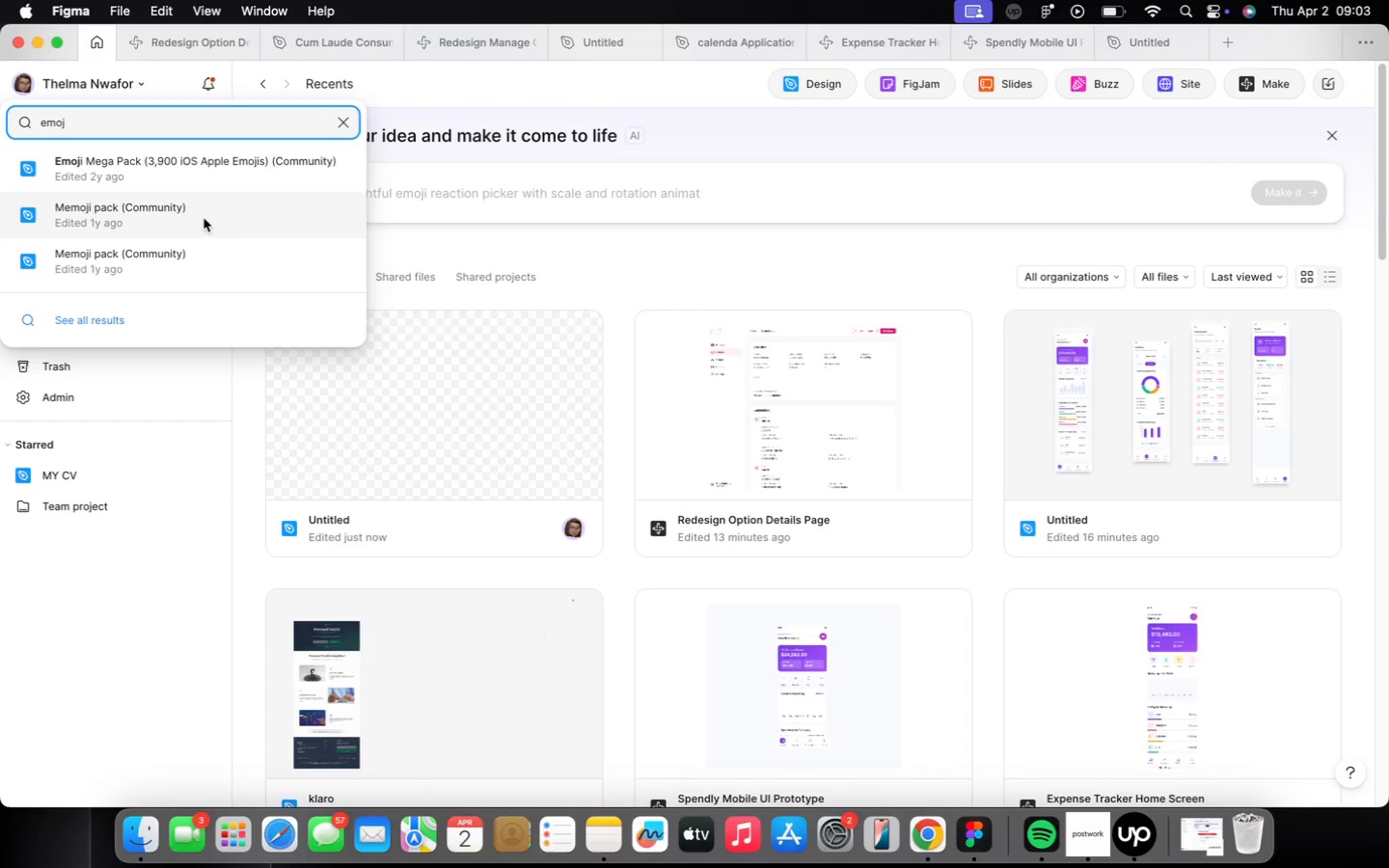 
mouse_move([940, 260])
 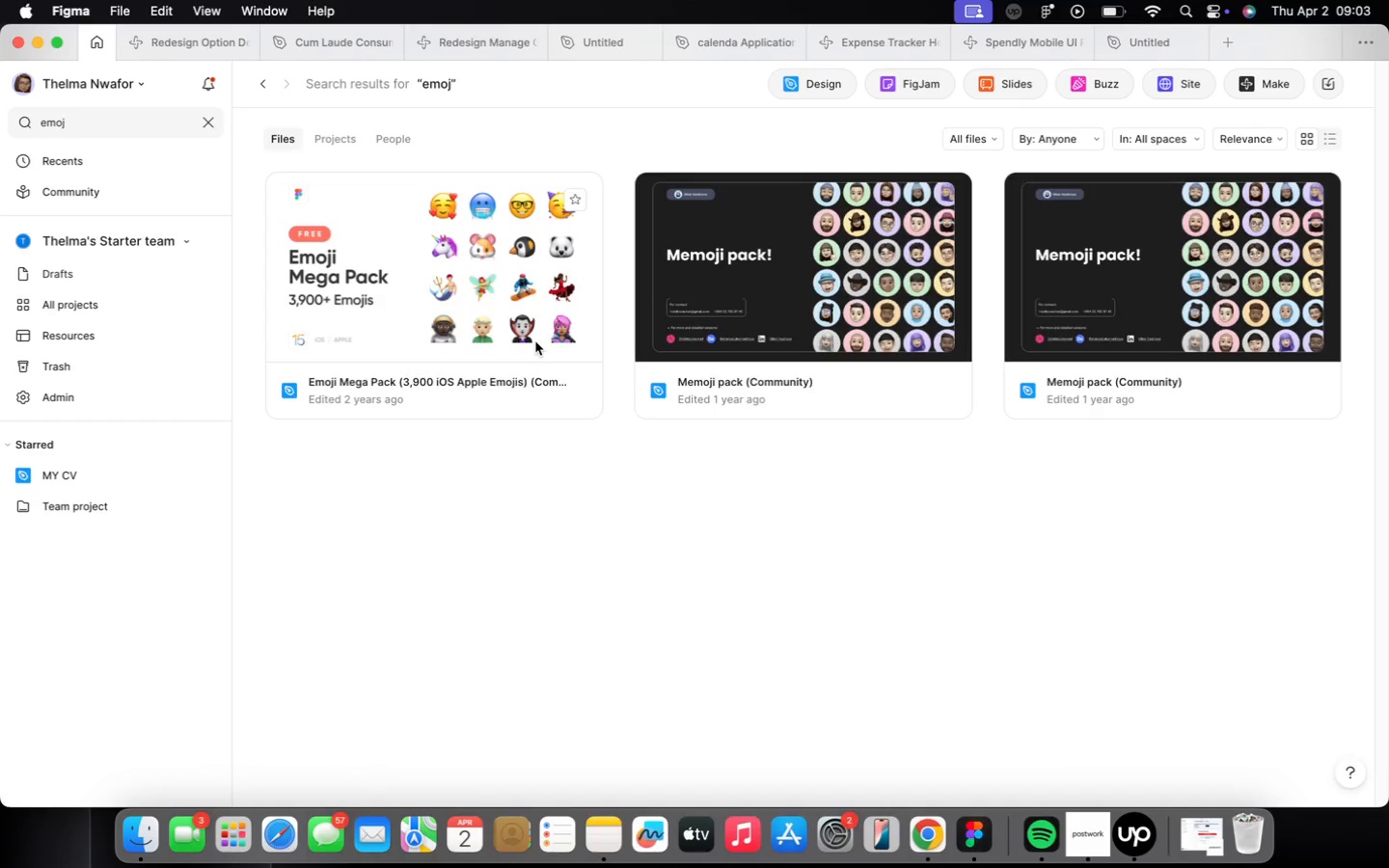 
left_click([535, 341])
 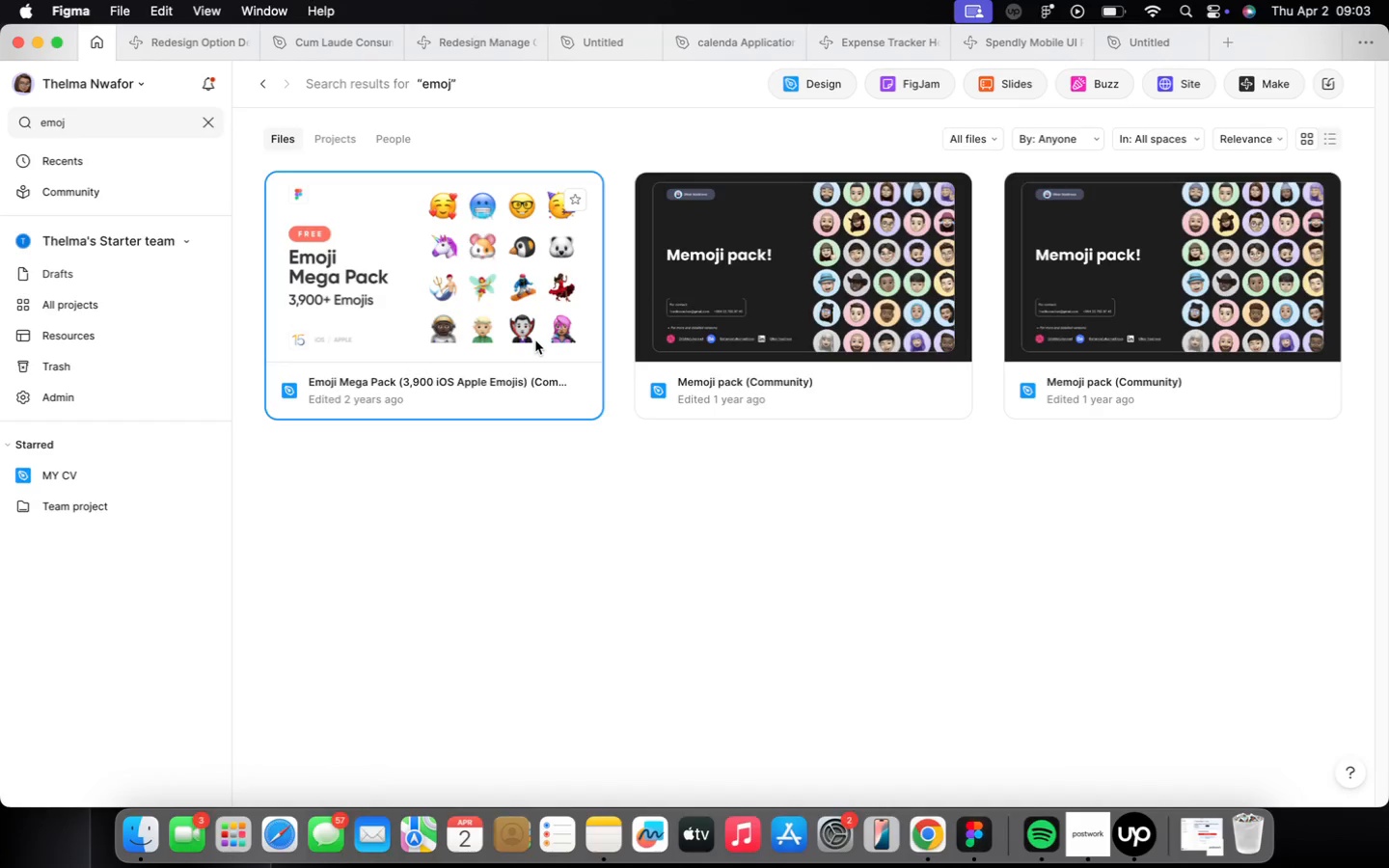 
double_click([535, 340])
 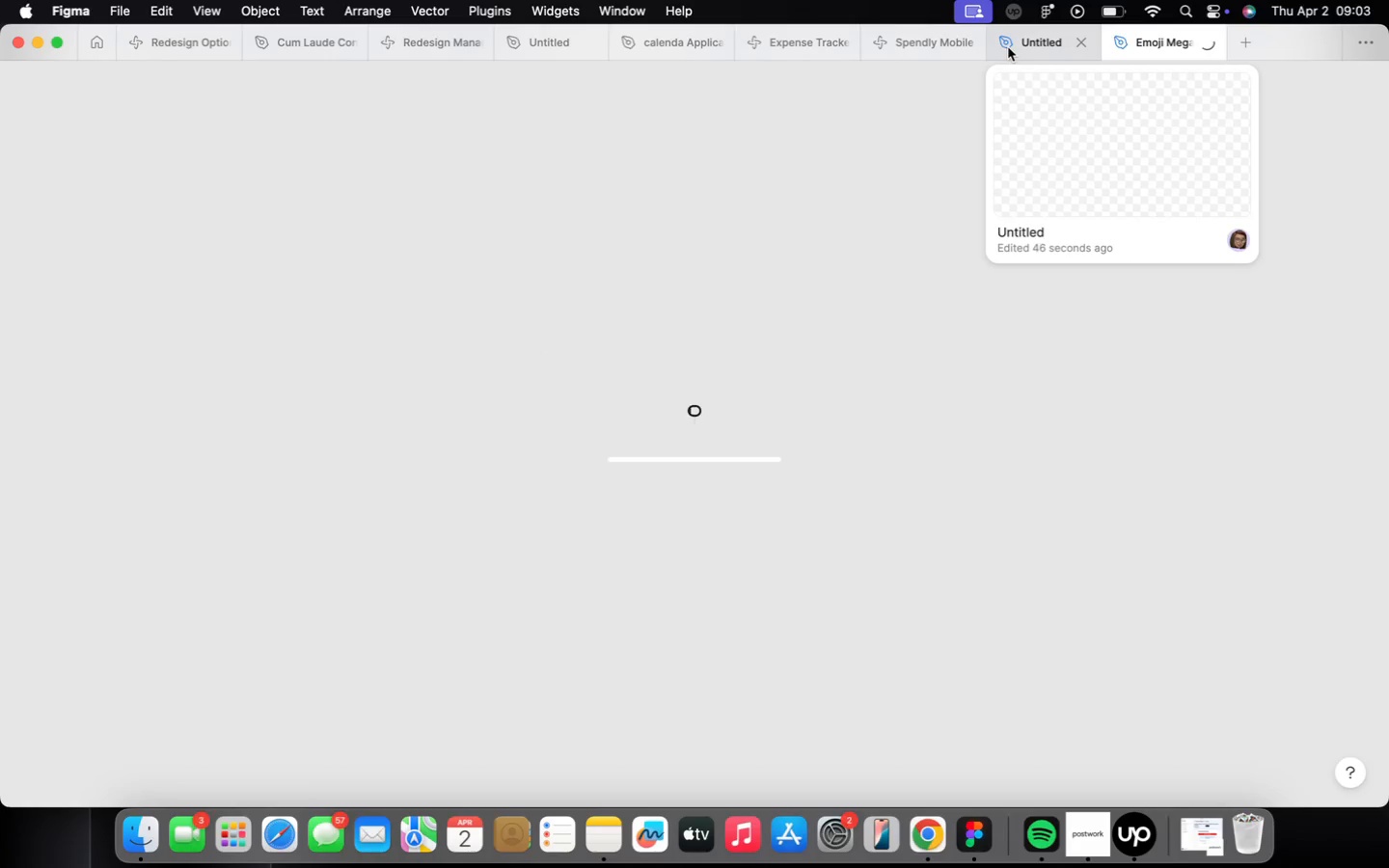 
left_click([1008, 47])
 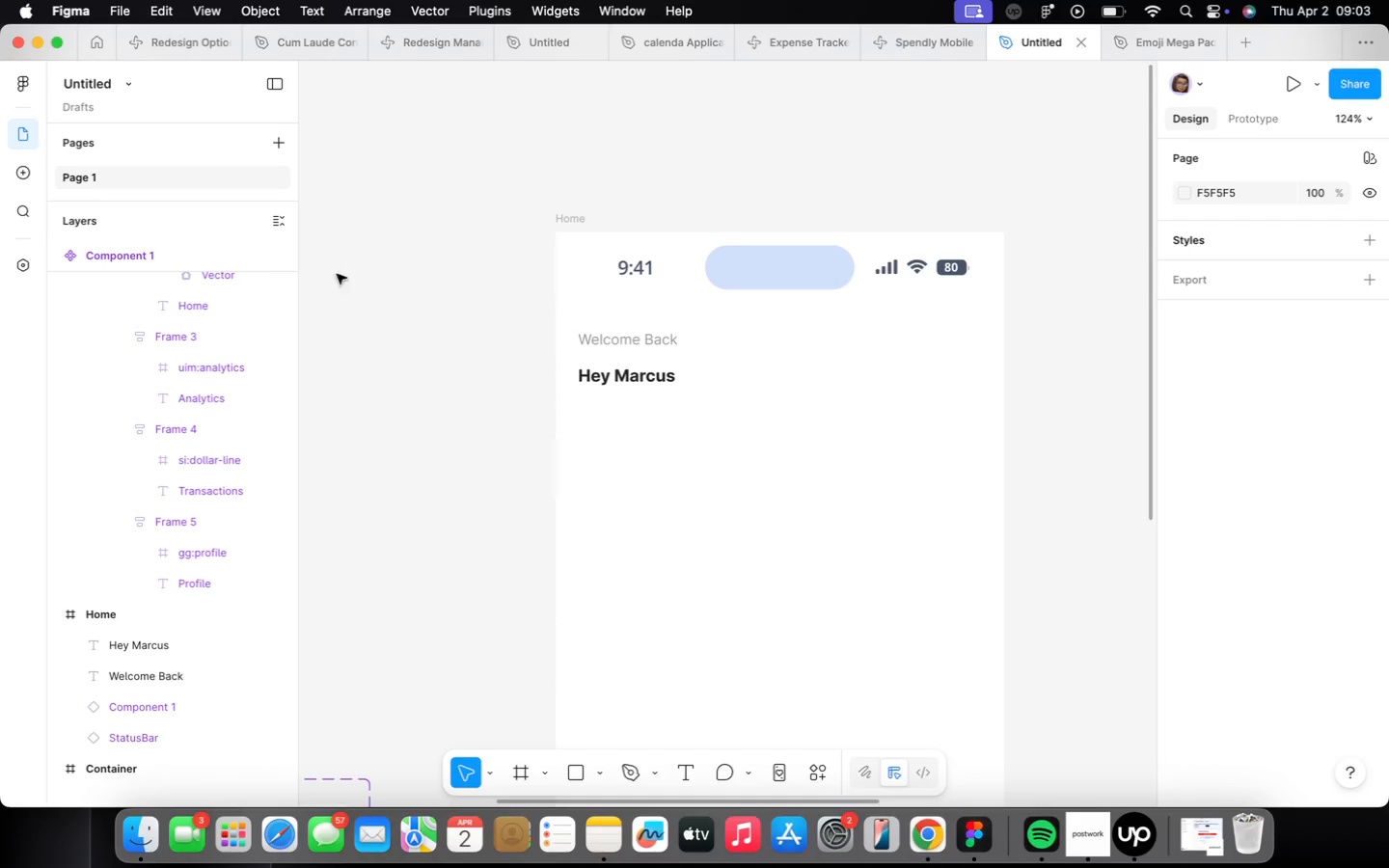 
wait(7.25)
 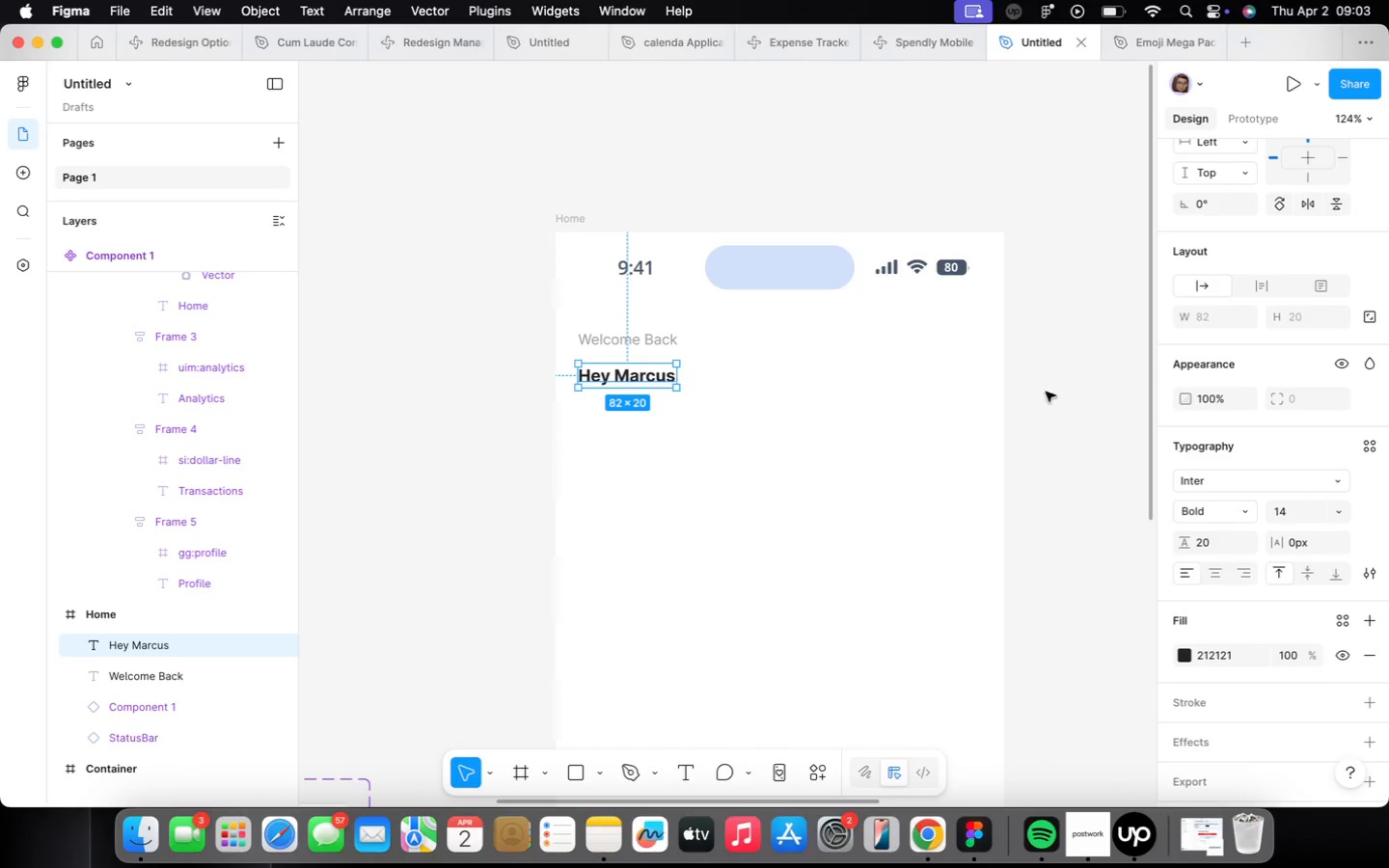 
mouse_move([1321, 699])
 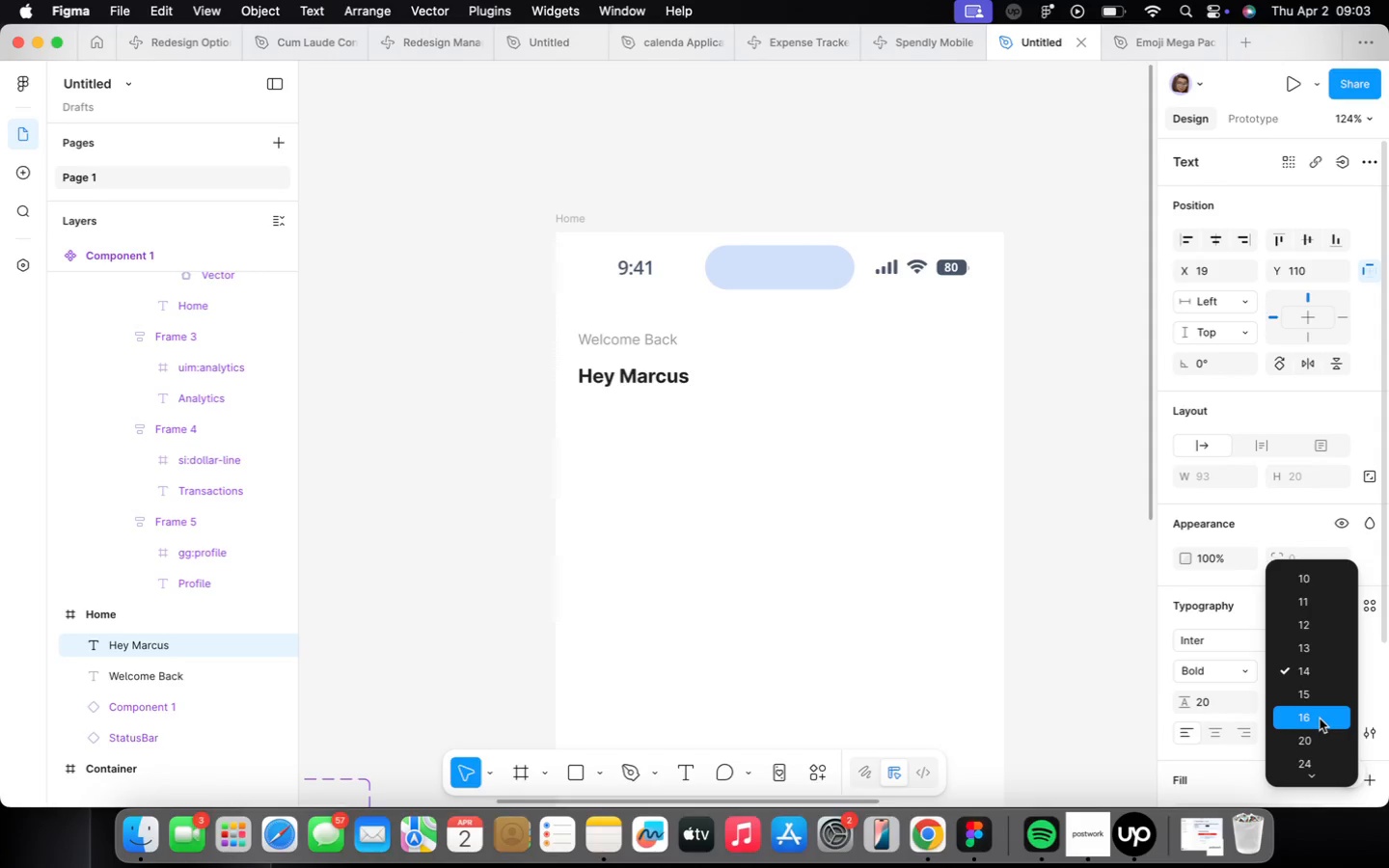 
left_click([1320, 719])
 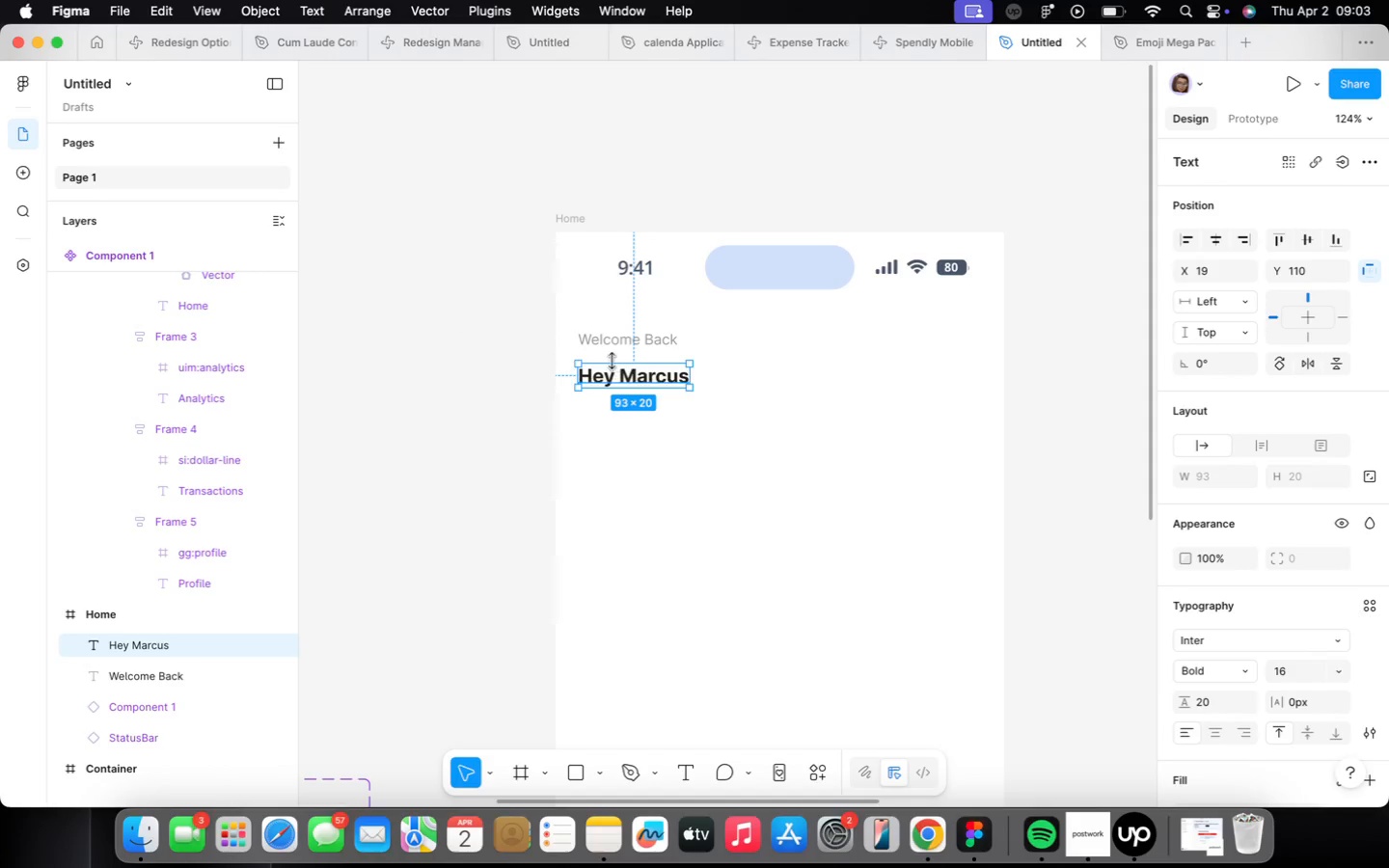 
left_click_drag(start_coordinate=[613, 371], to_coordinate=[614, 363])
 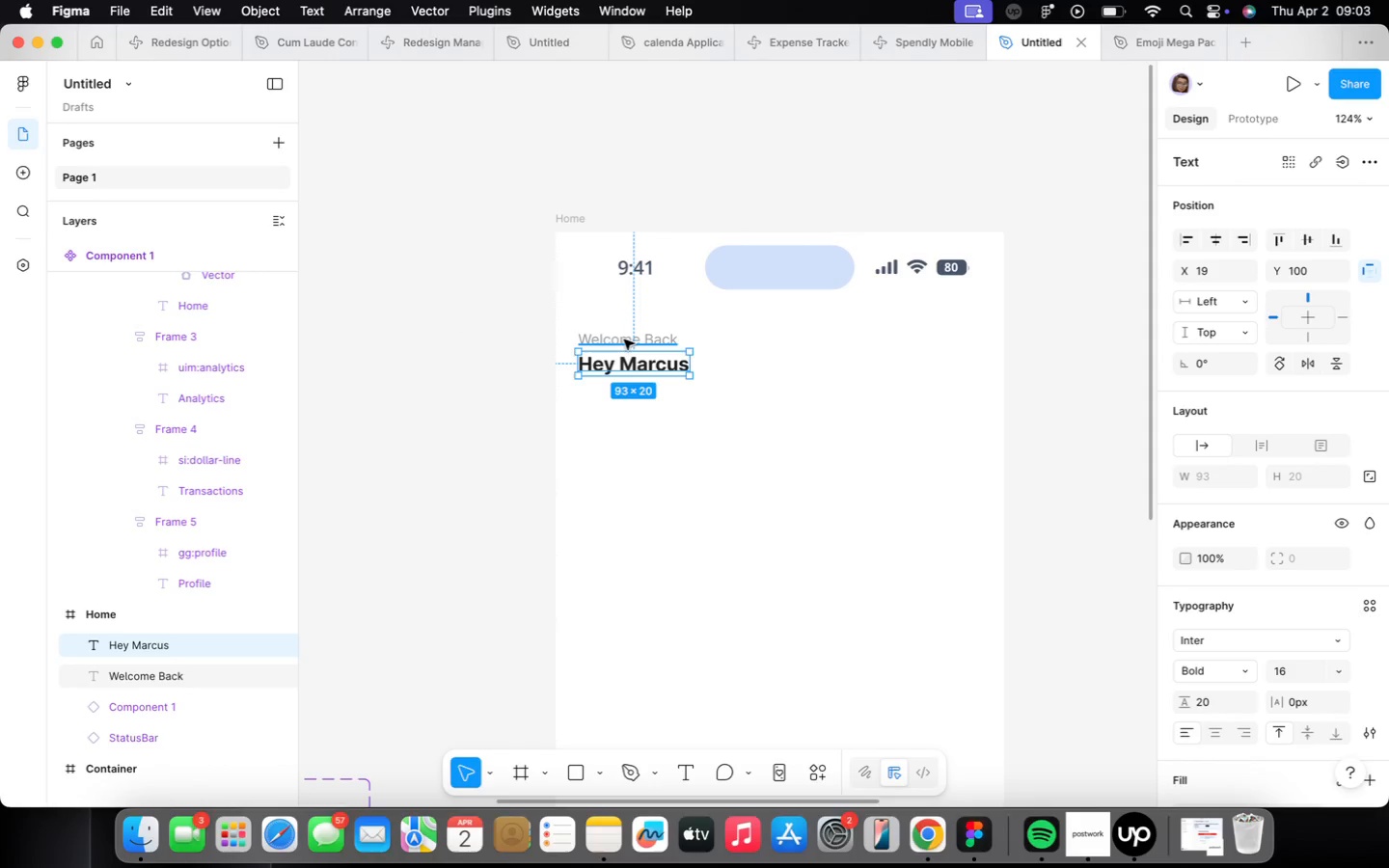 
hold_key(key=ShiftLeft, duration=0.36)
left_click([624, 339])
 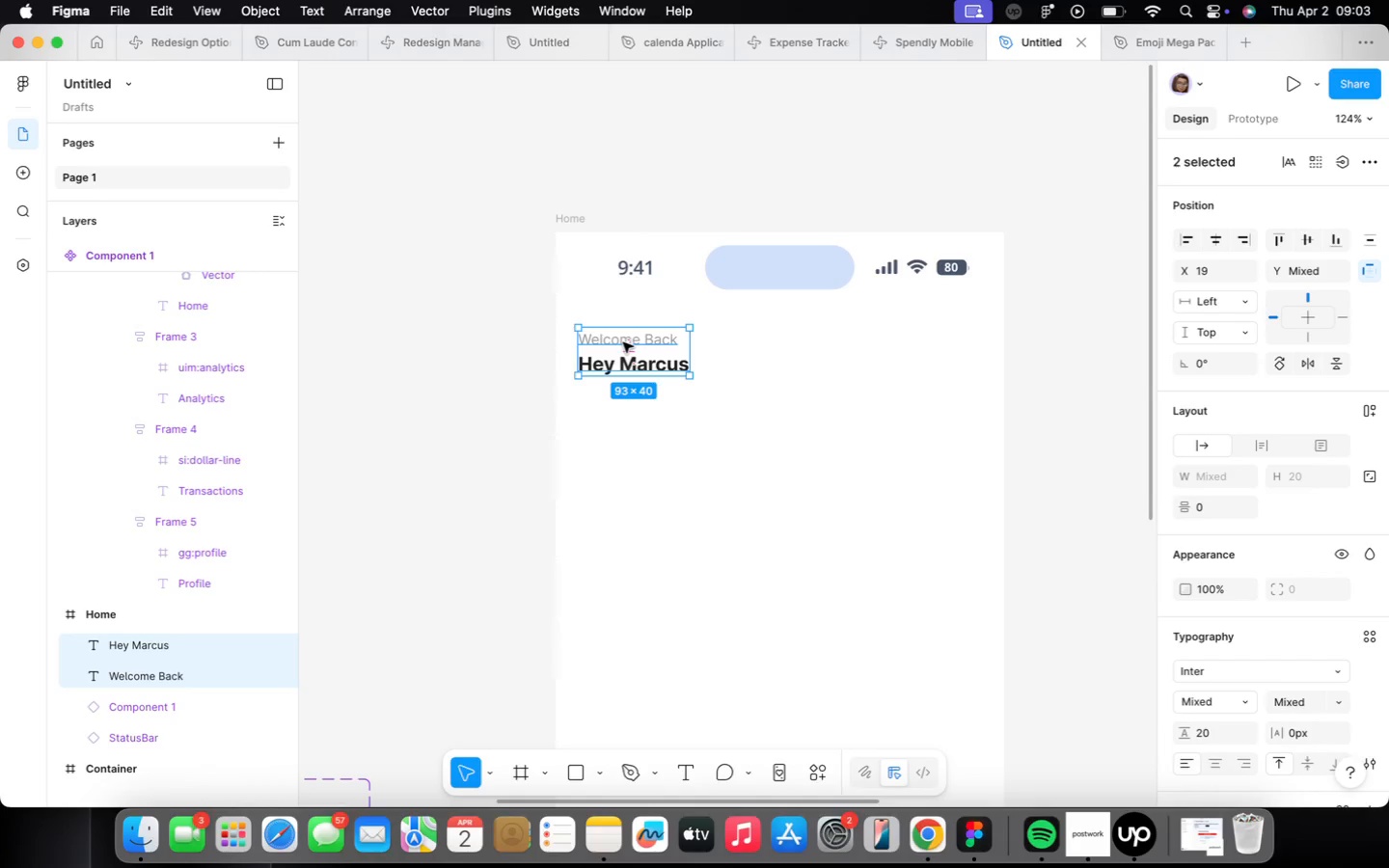 
key(Shift+A)
 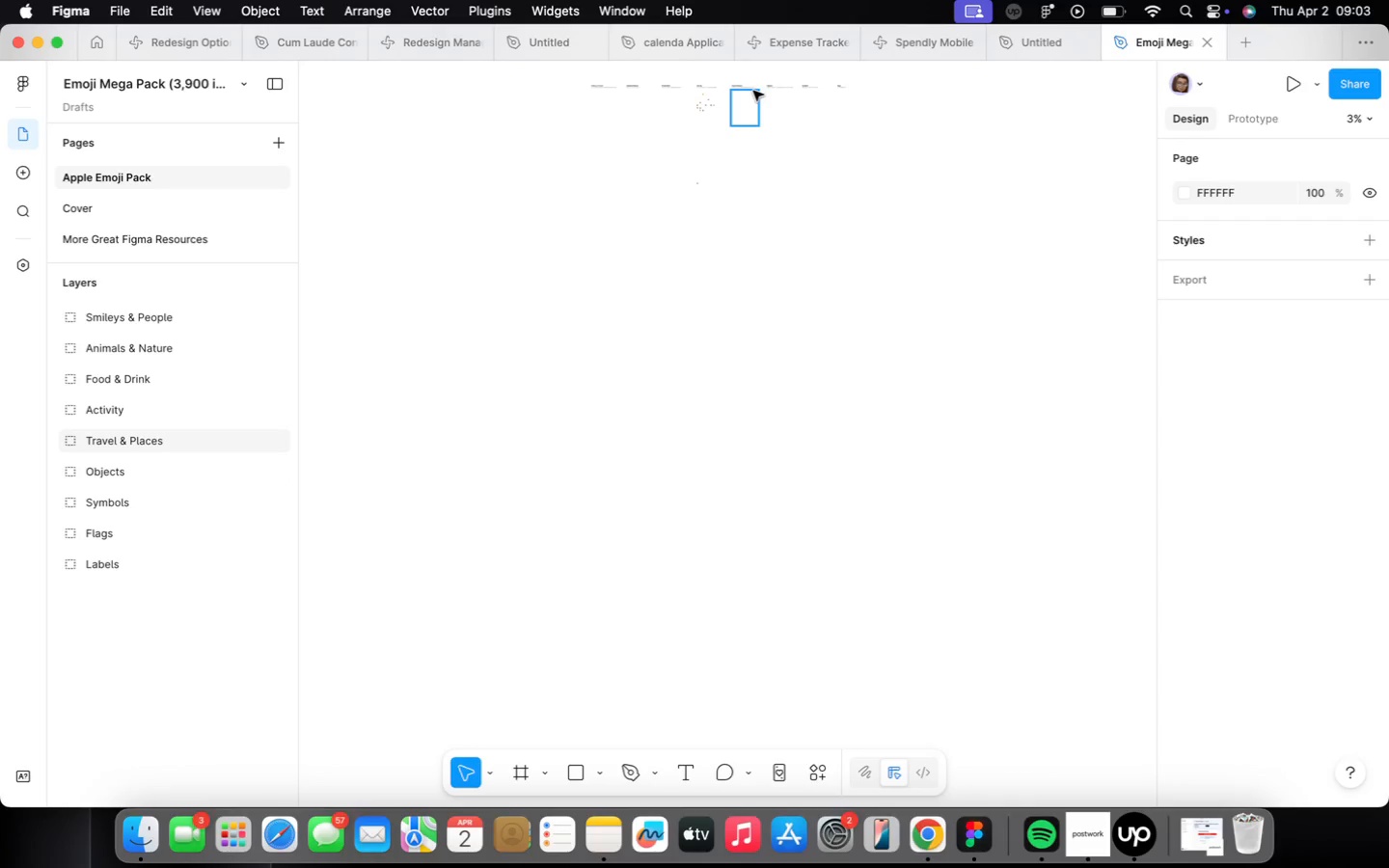 
wait(7.74)
 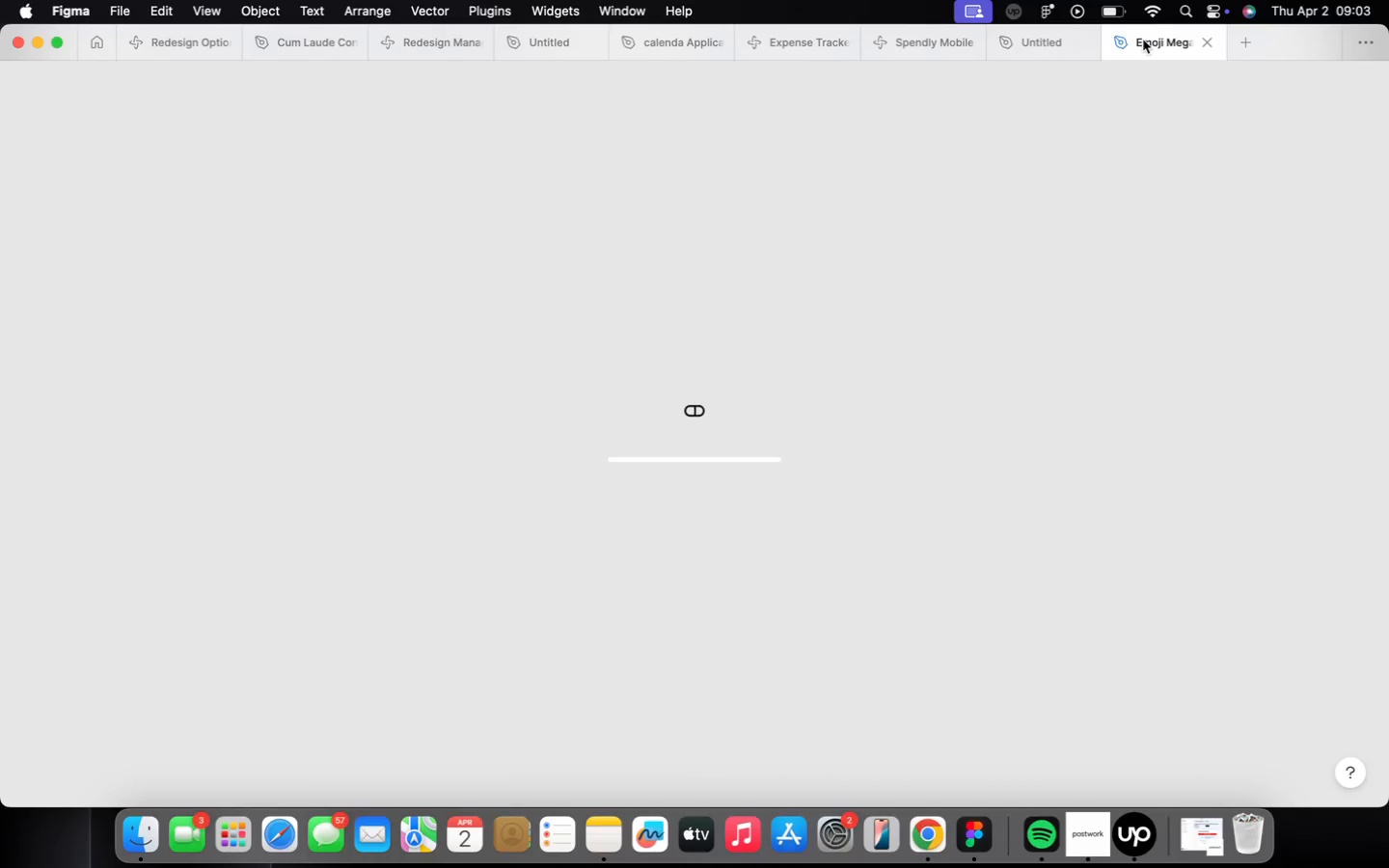 
scroll: coordinate [783, 265], scroll_direction: up, amount: 19.0
 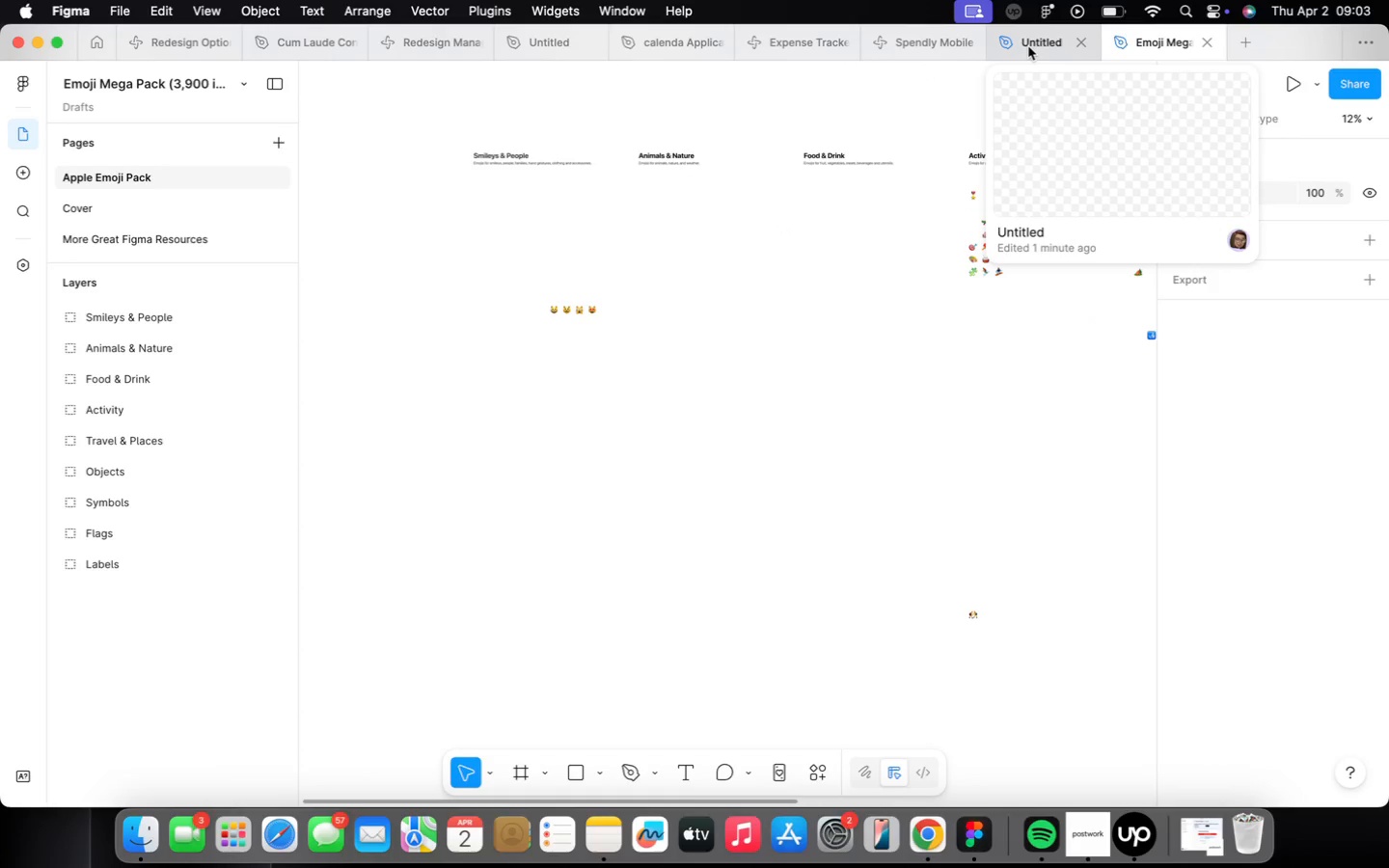 
left_click([1022, 47])
 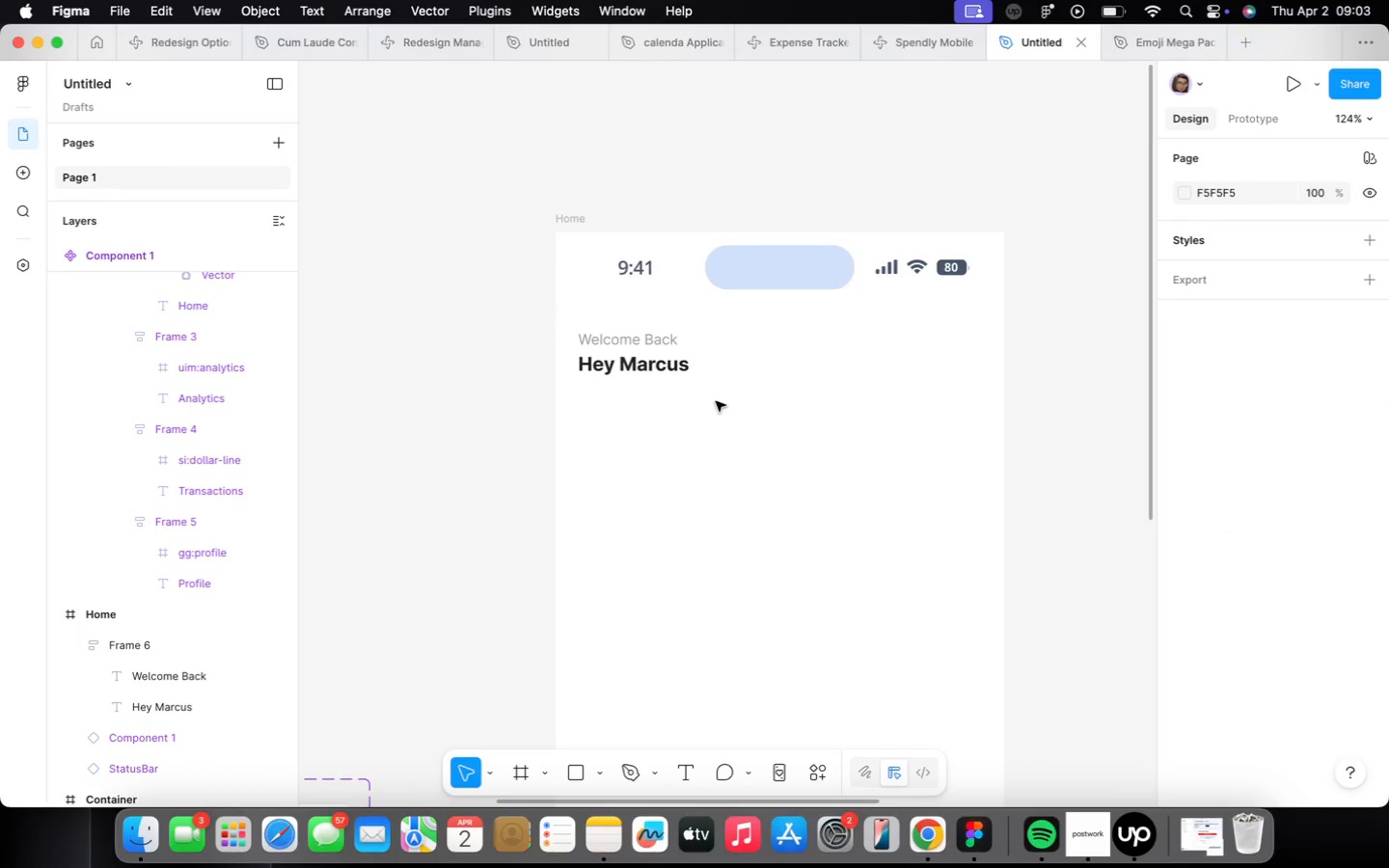 
key(O)
 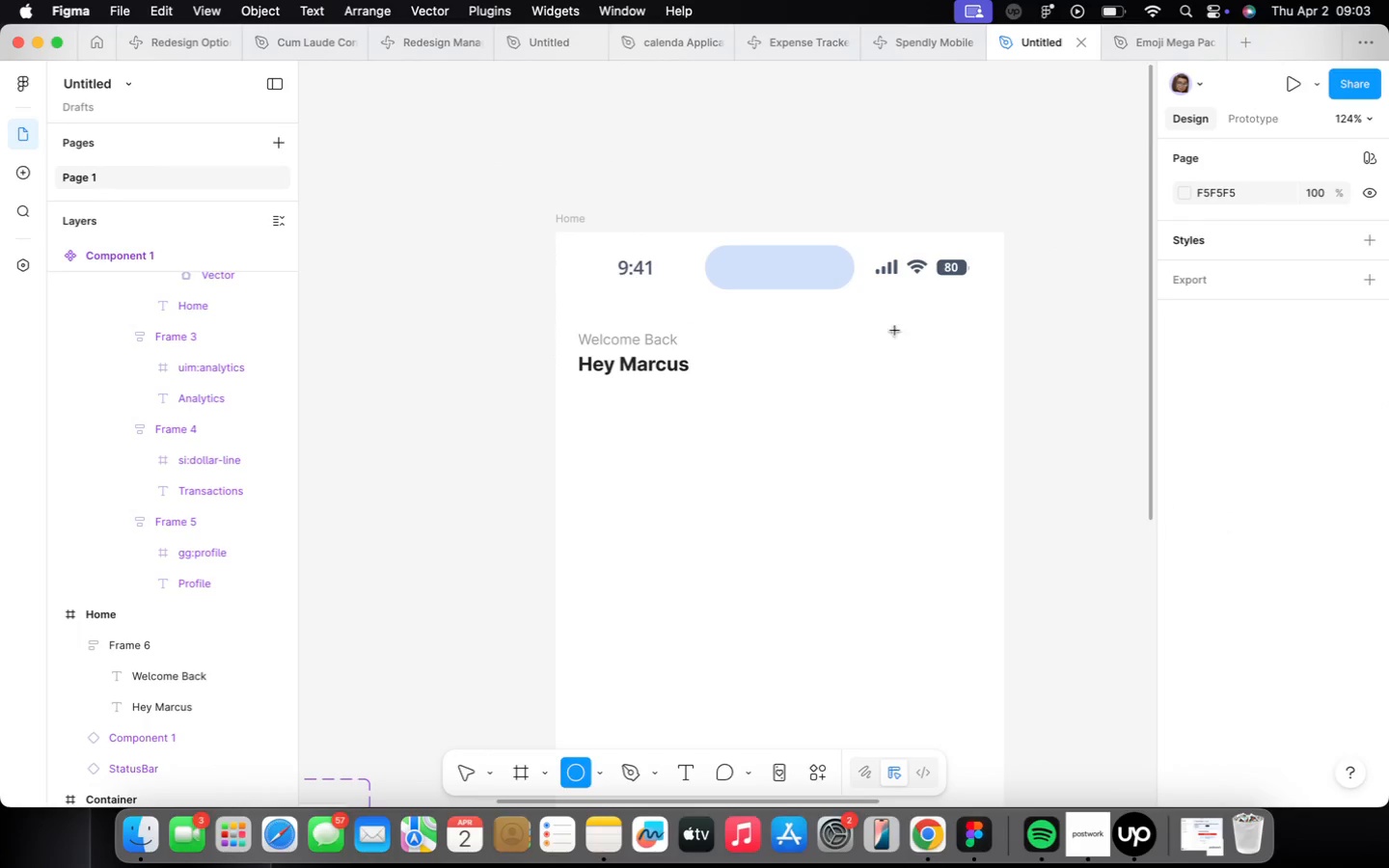 
left_click_drag(start_coordinate=[895, 330], to_coordinate=[965, 397])
 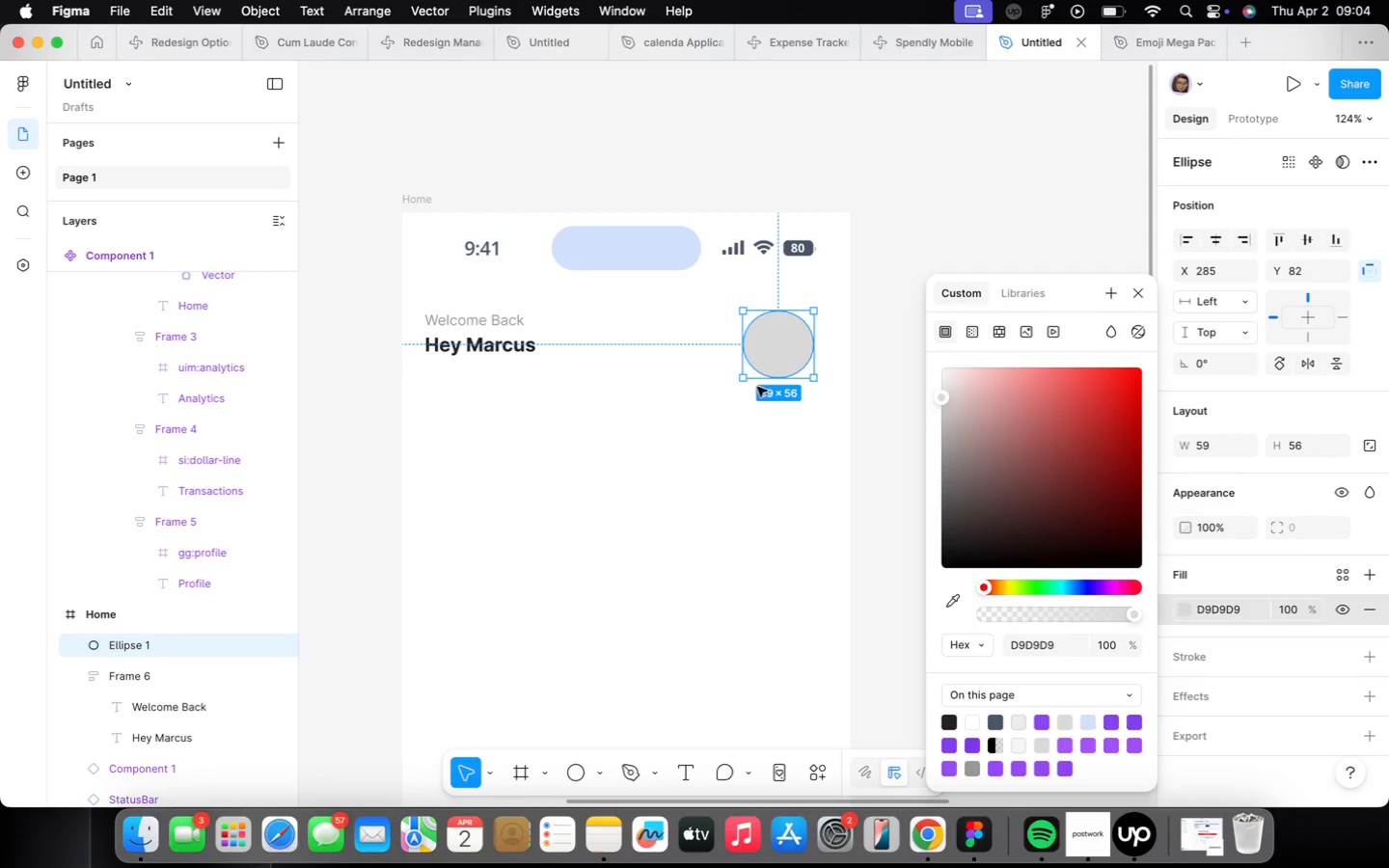 
left_click([975, 332])
 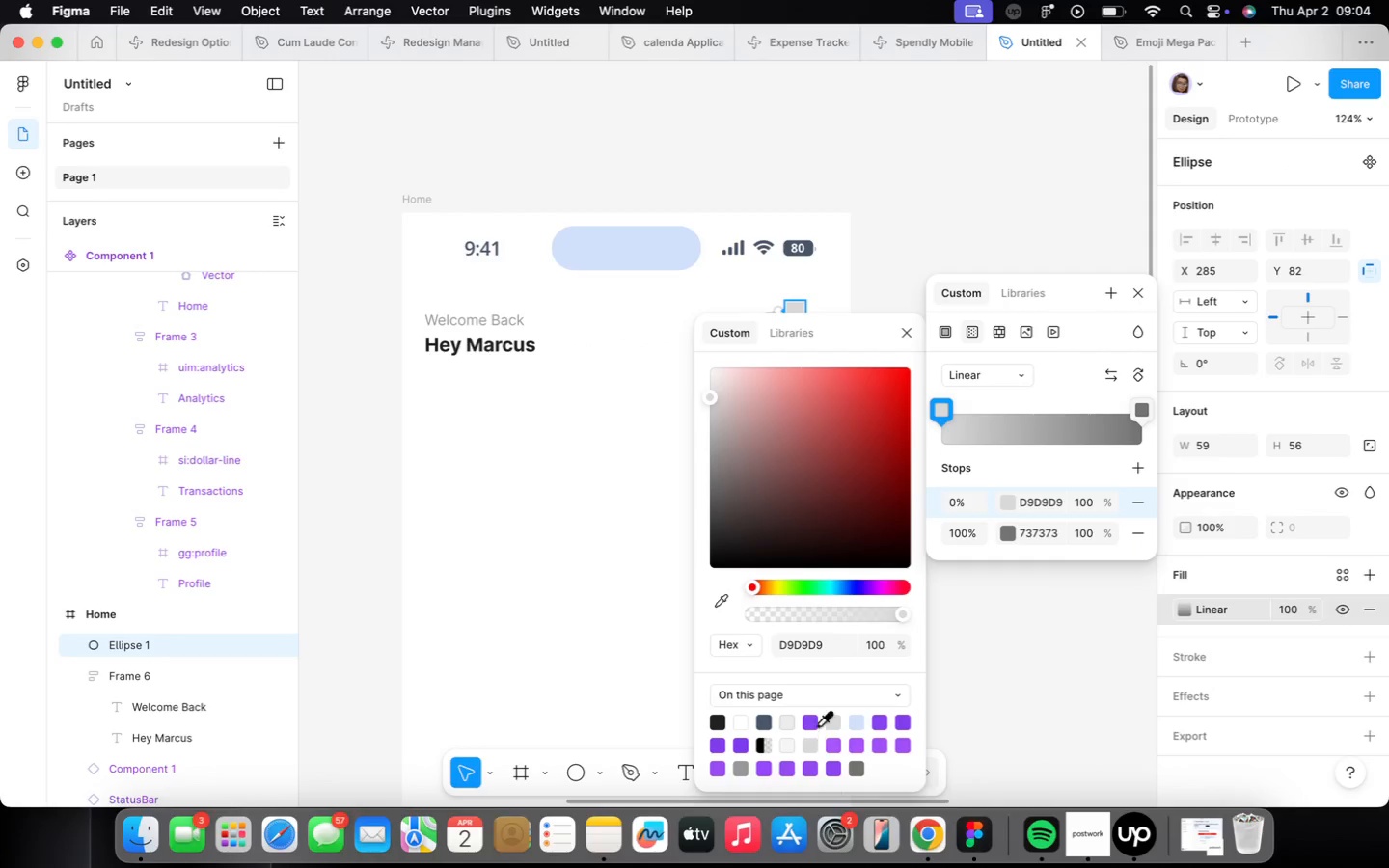 
left_click([838, 747])
 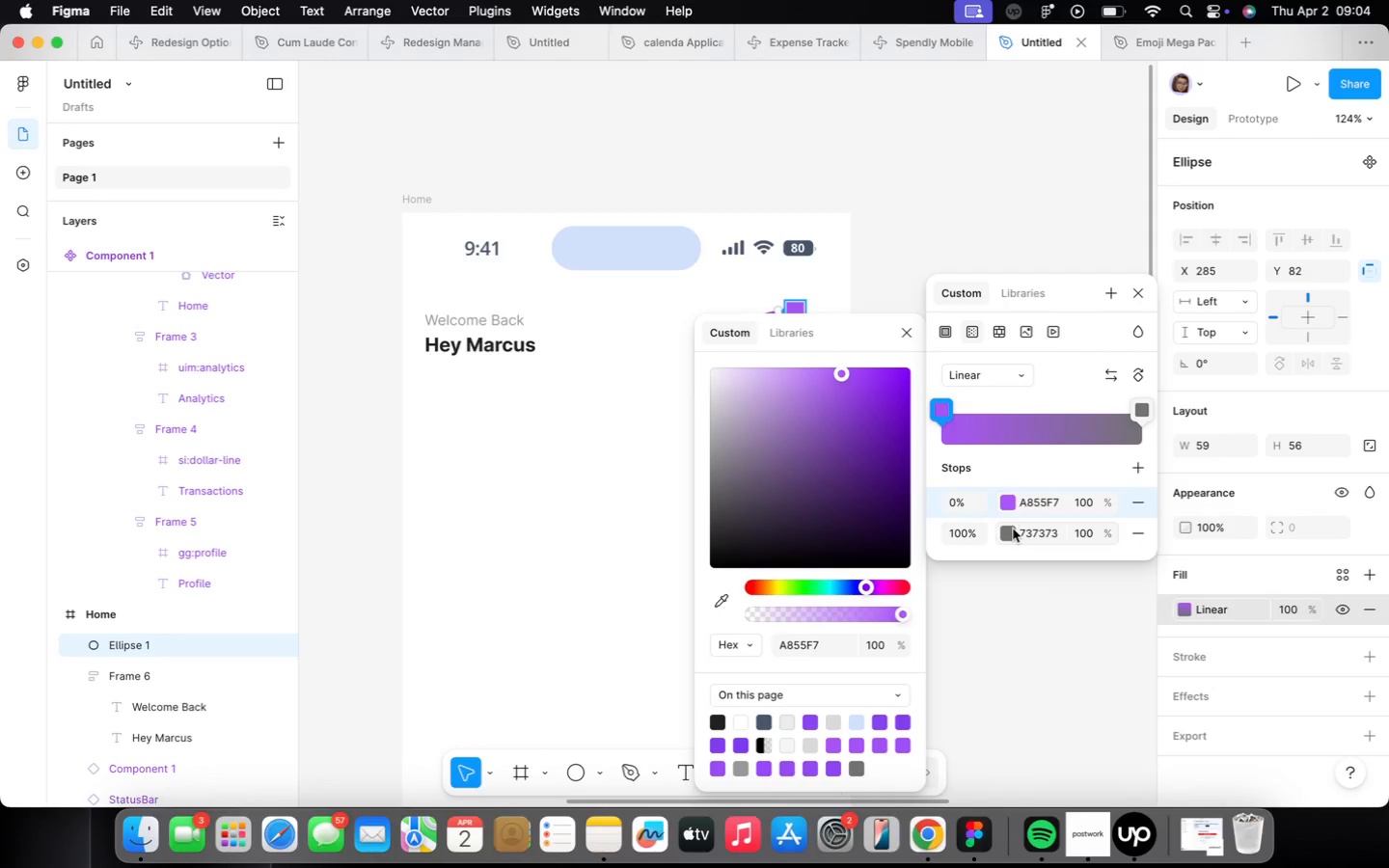 
left_click([1012, 529])
 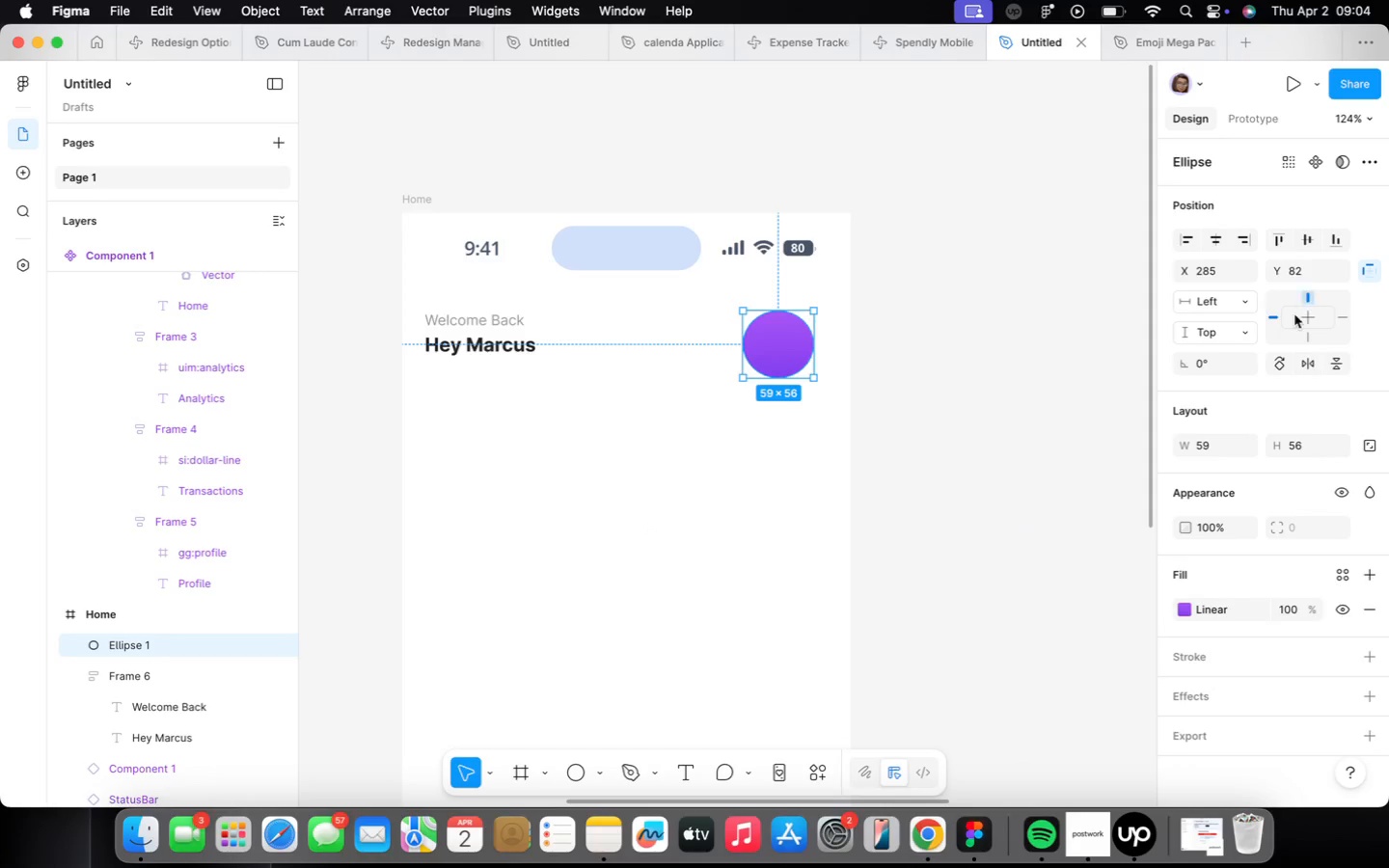 
wait(5.88)
 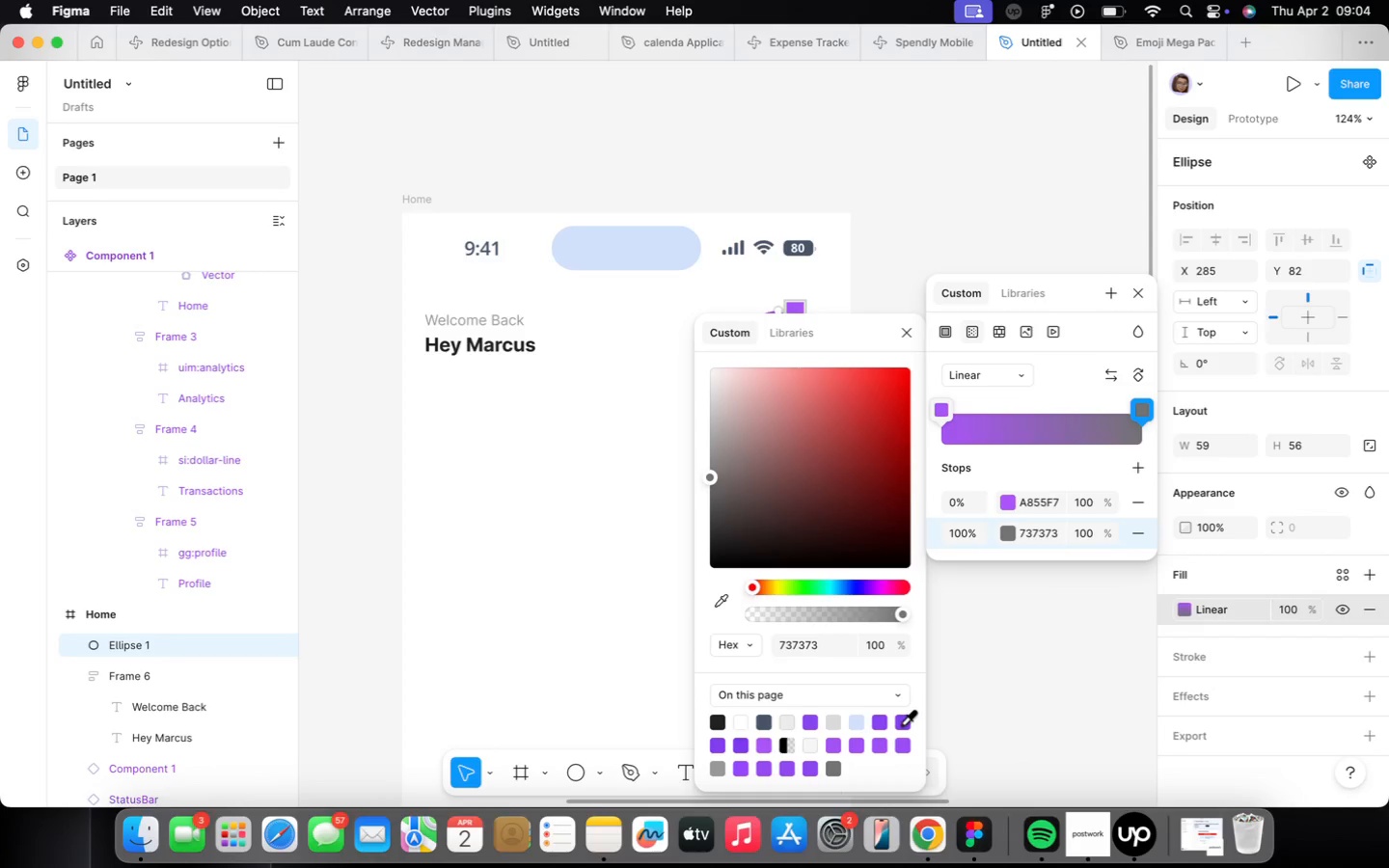 
type(56)
 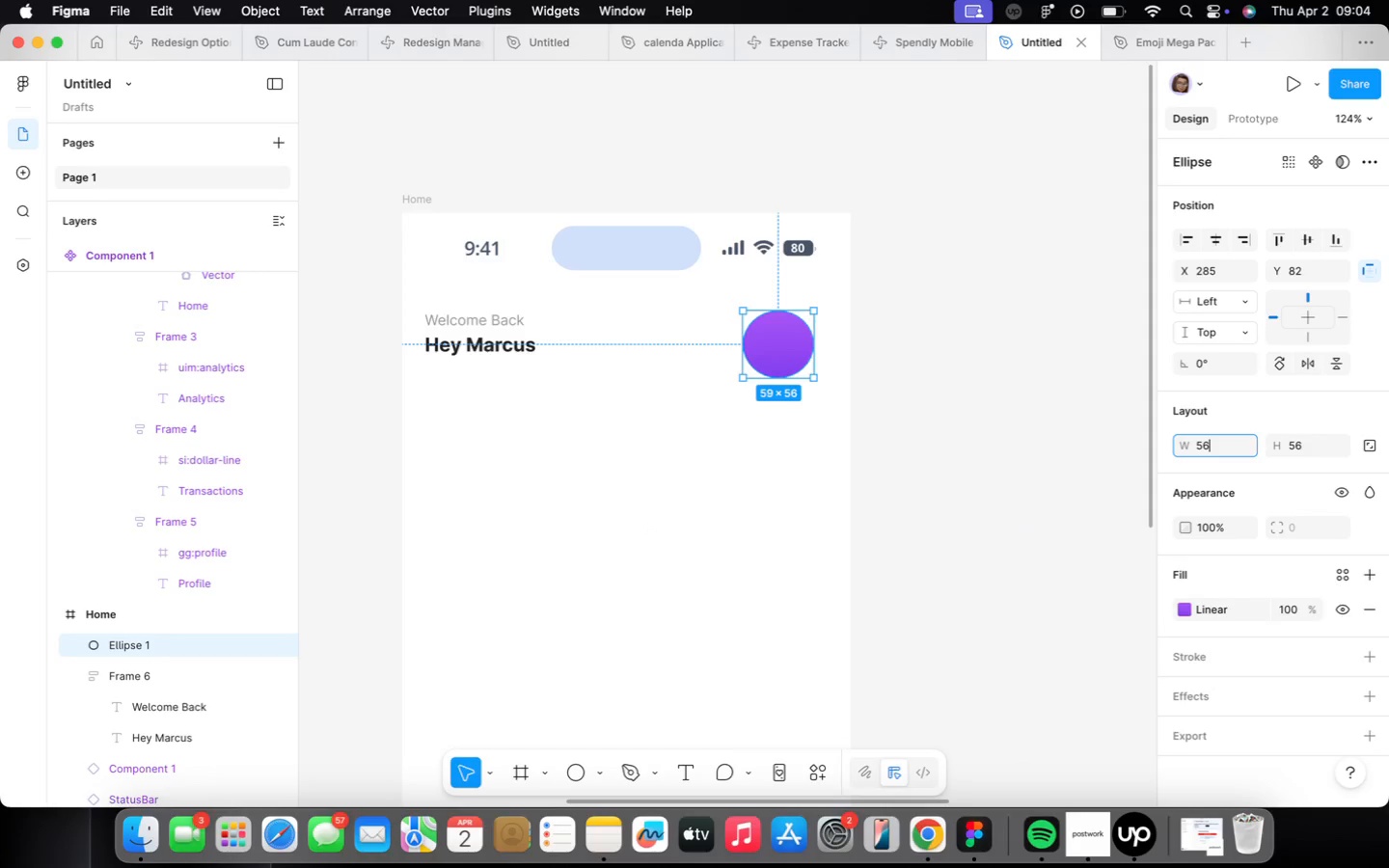 
key(Enter)
 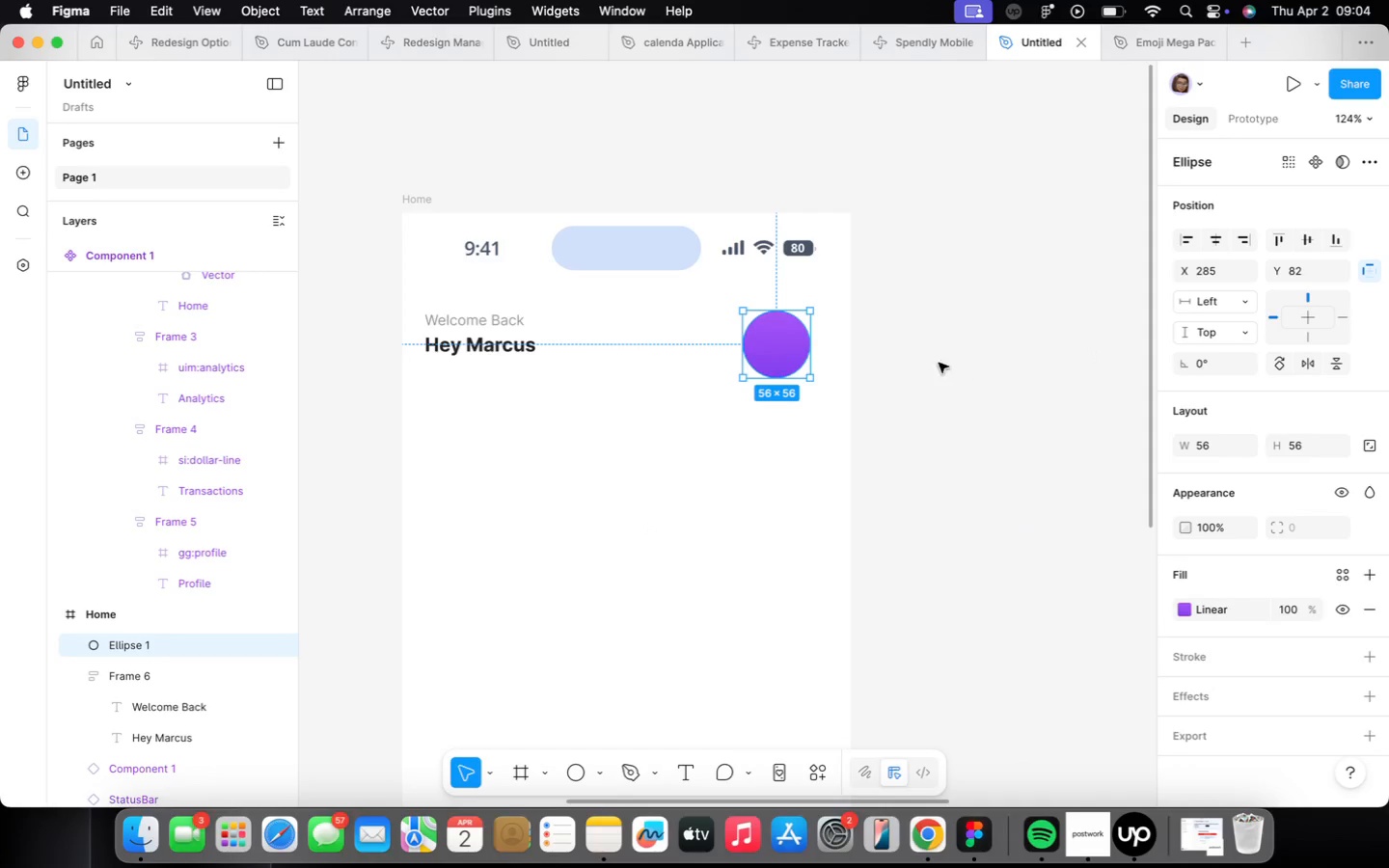 
left_click_drag(start_coordinate=[806, 440], to_coordinate=[899, 412])
 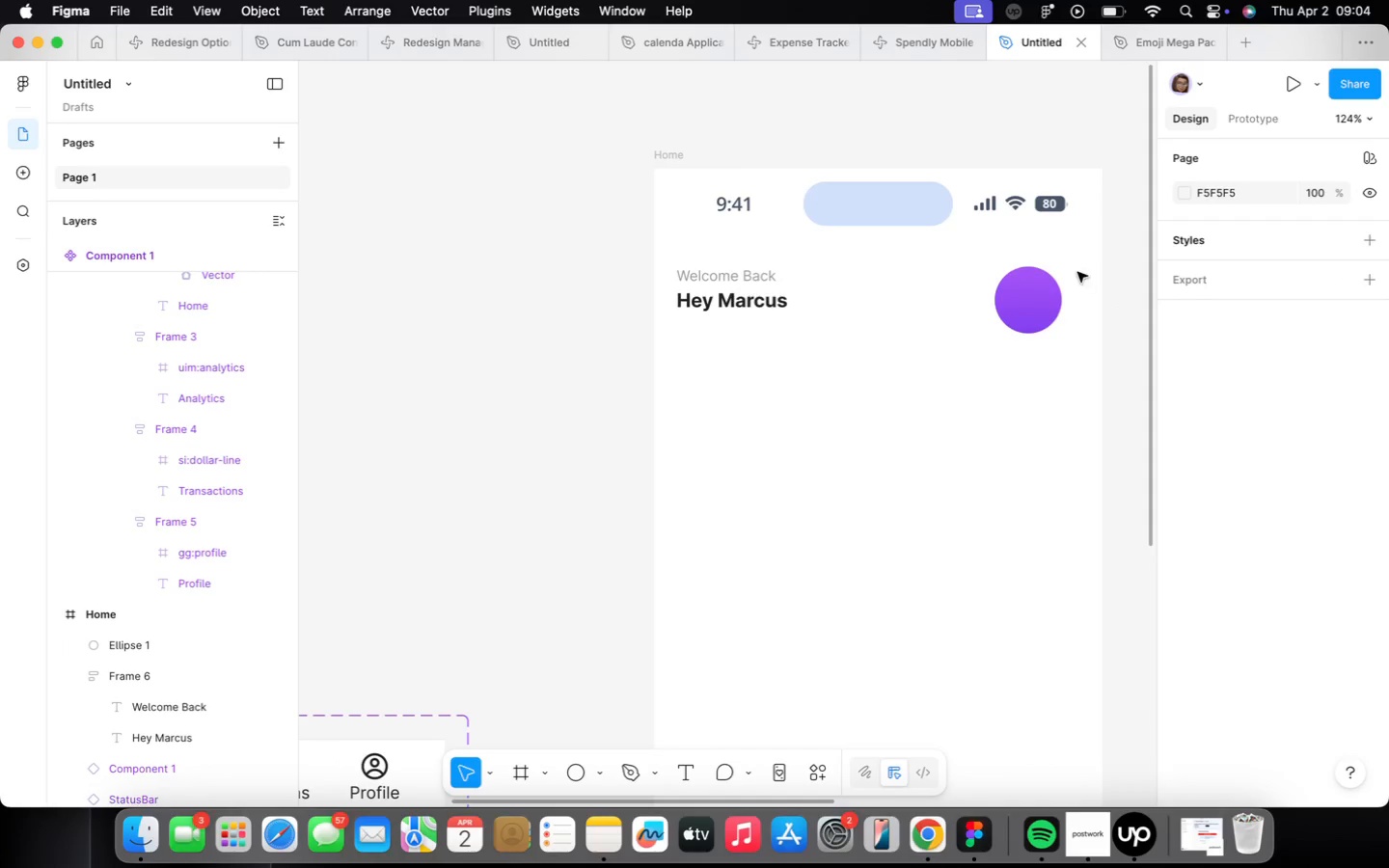 
left_click([1023, 300])
 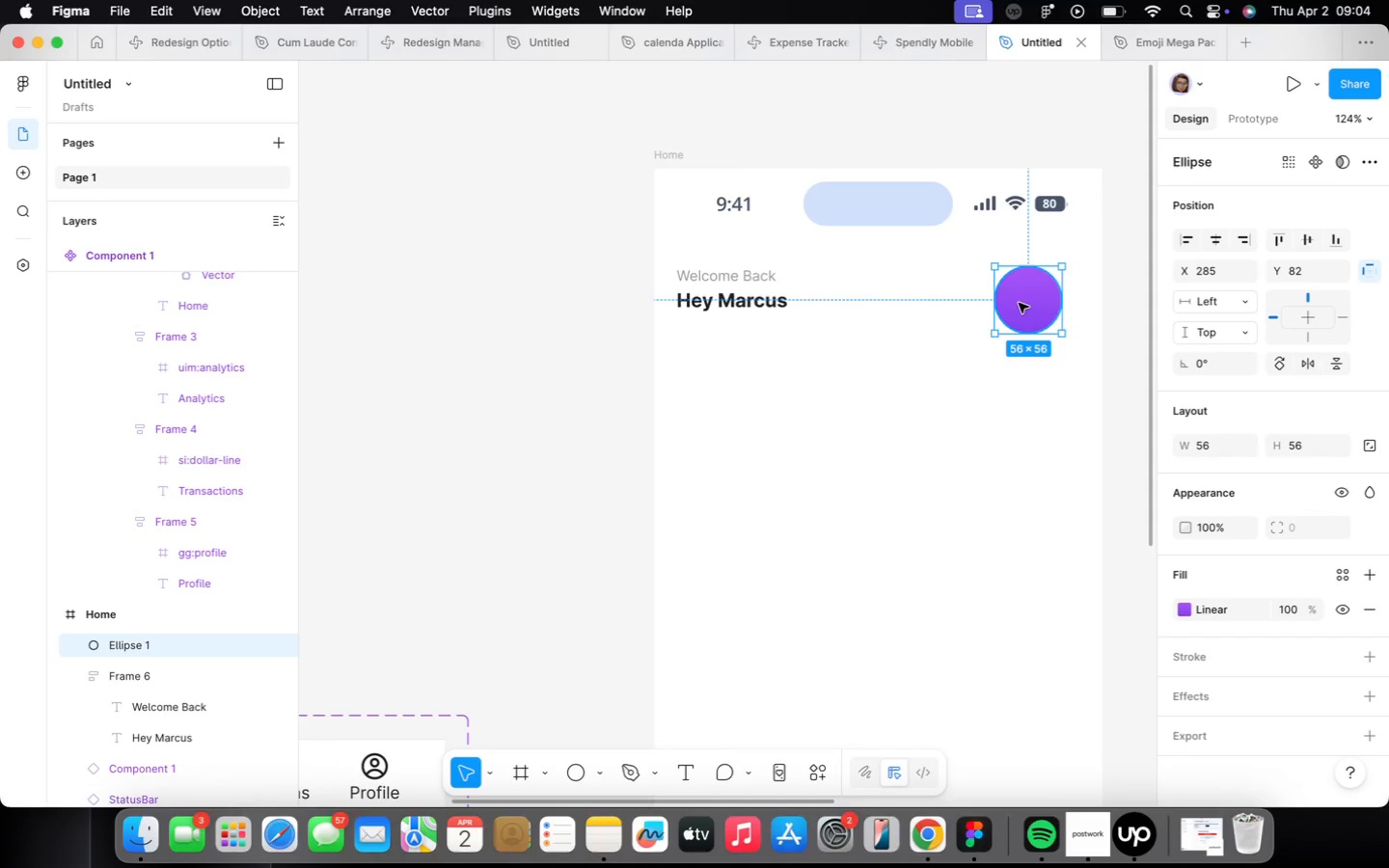 
left_click_drag(start_coordinate=[1024, 308], to_coordinate=[1047, 295])
 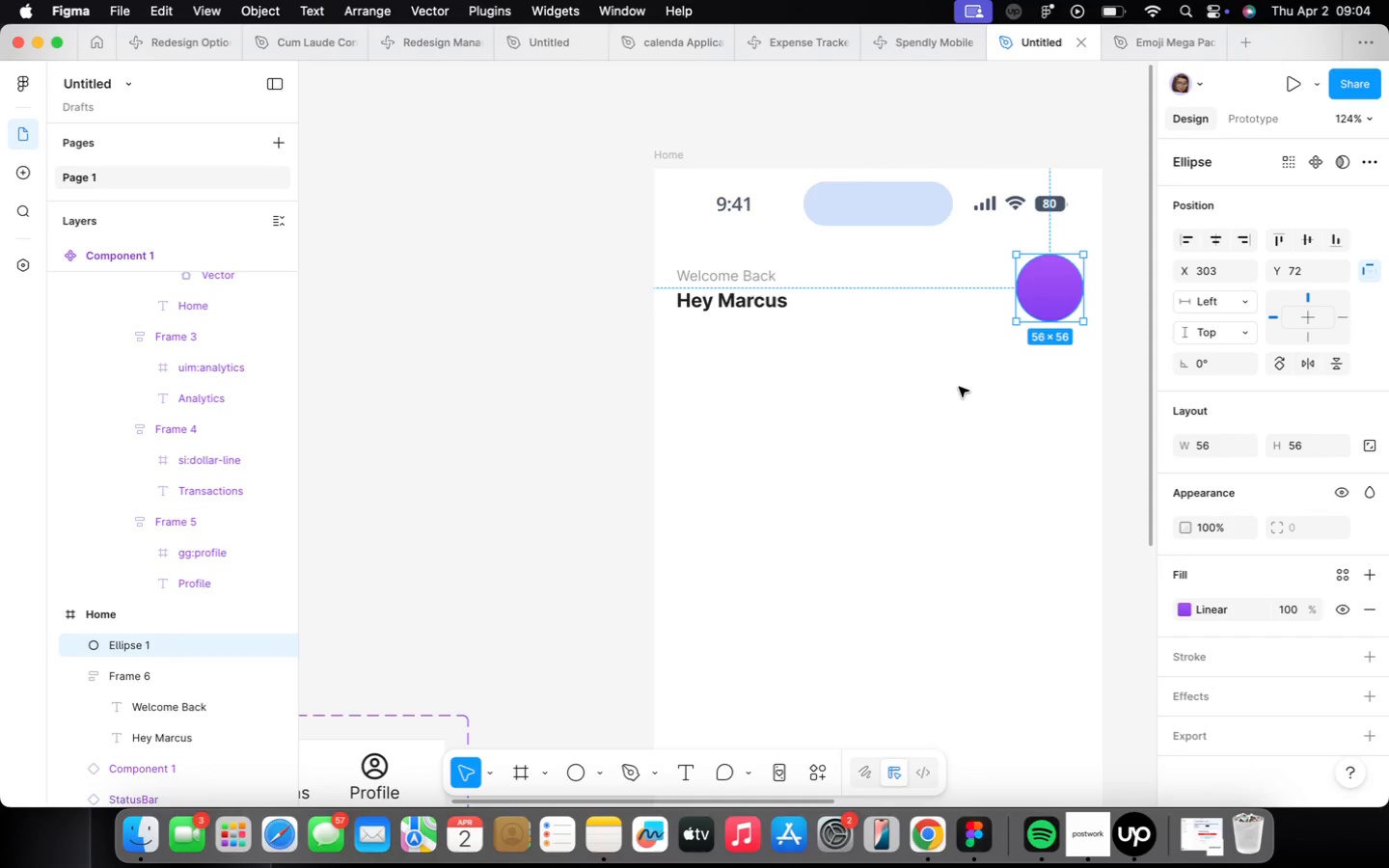 
left_click([950, 387])
 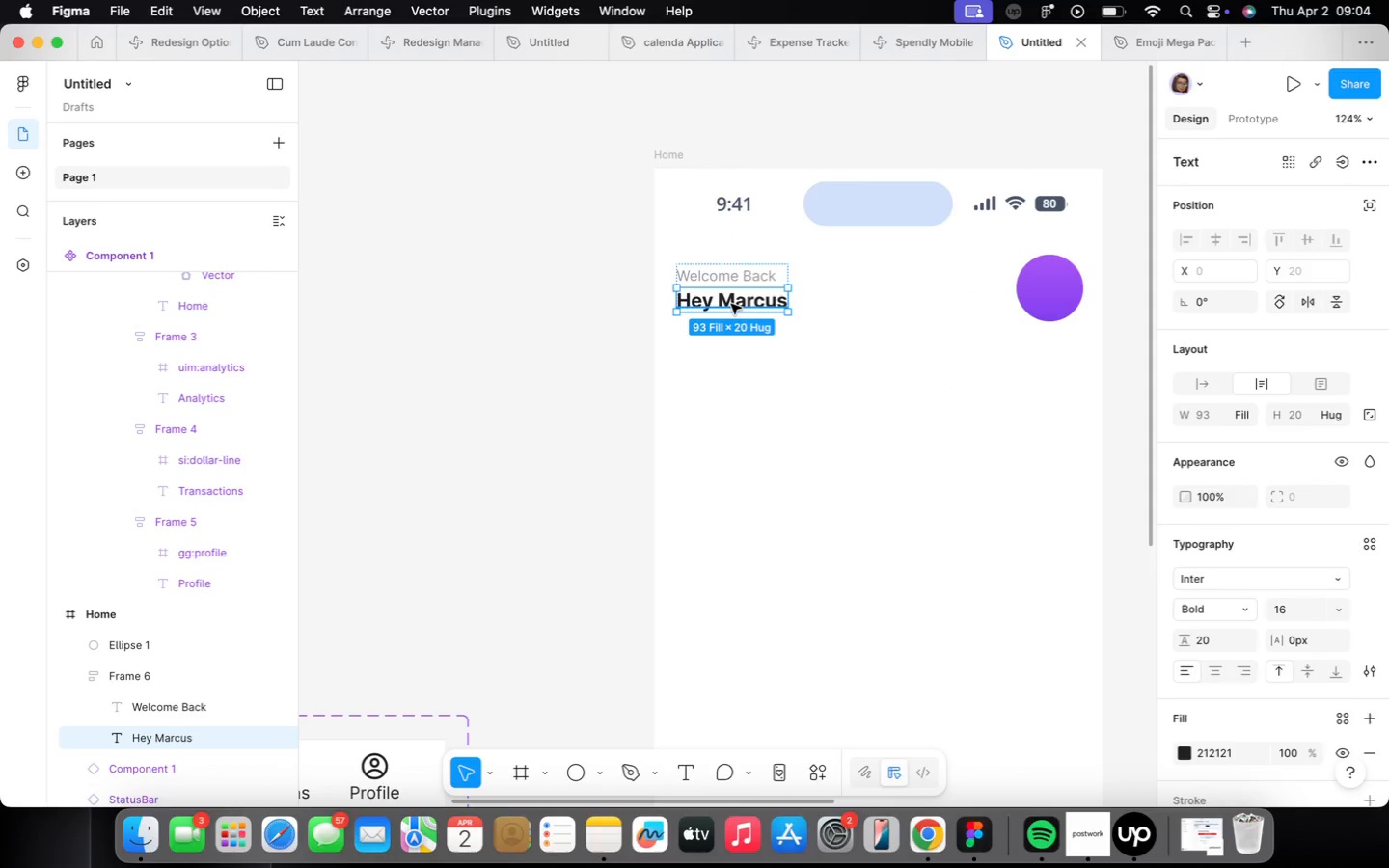 
hold_key(key=OptionLeft, duration=1.05)
left_click_drag(start_coordinate=[730, 304], to_coordinate=[951, 393])
 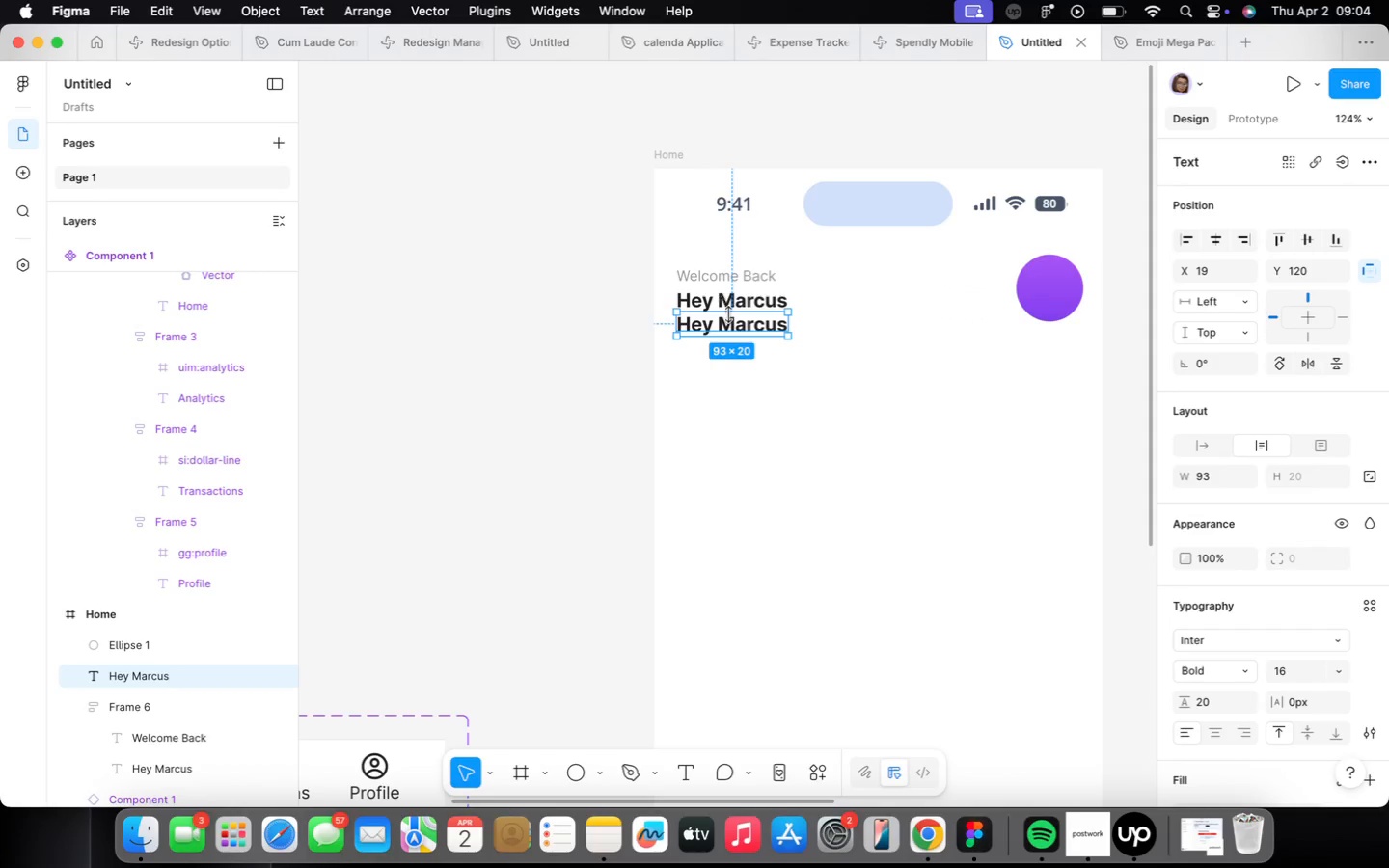 
left_click_drag(start_coordinate=[736, 324], to_coordinate=[979, 374])
 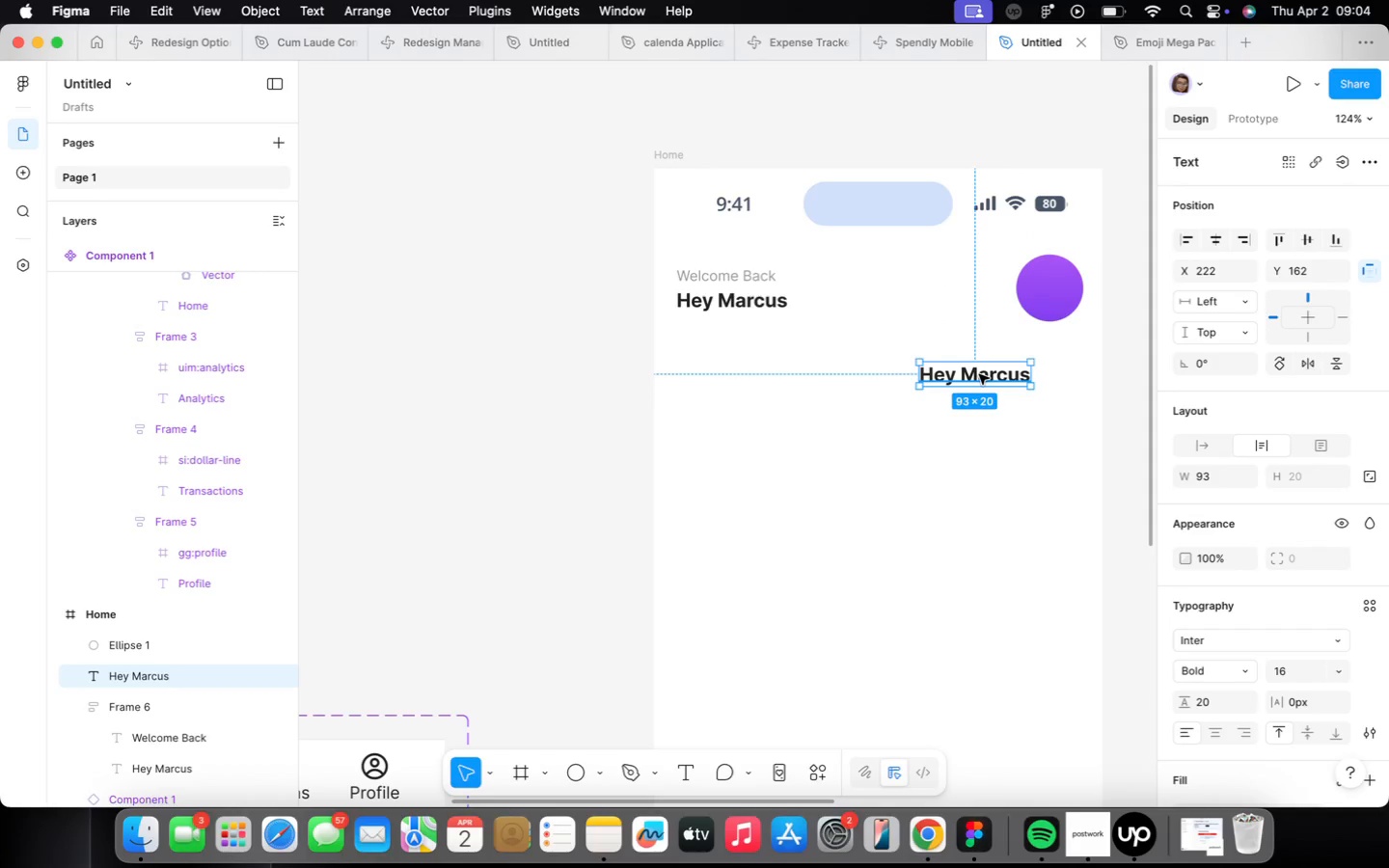 
double_click([979, 374])
 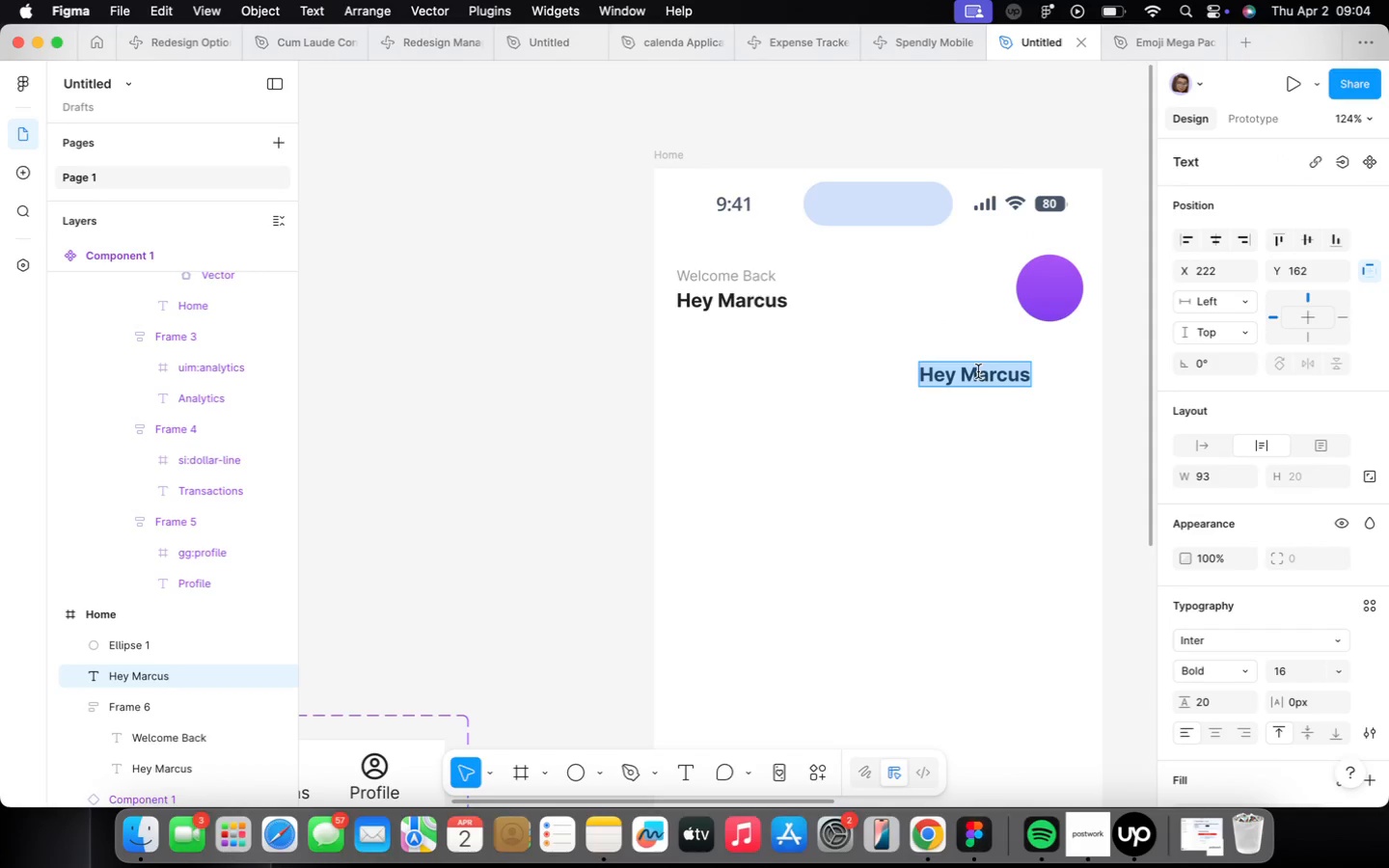 
key(M)
 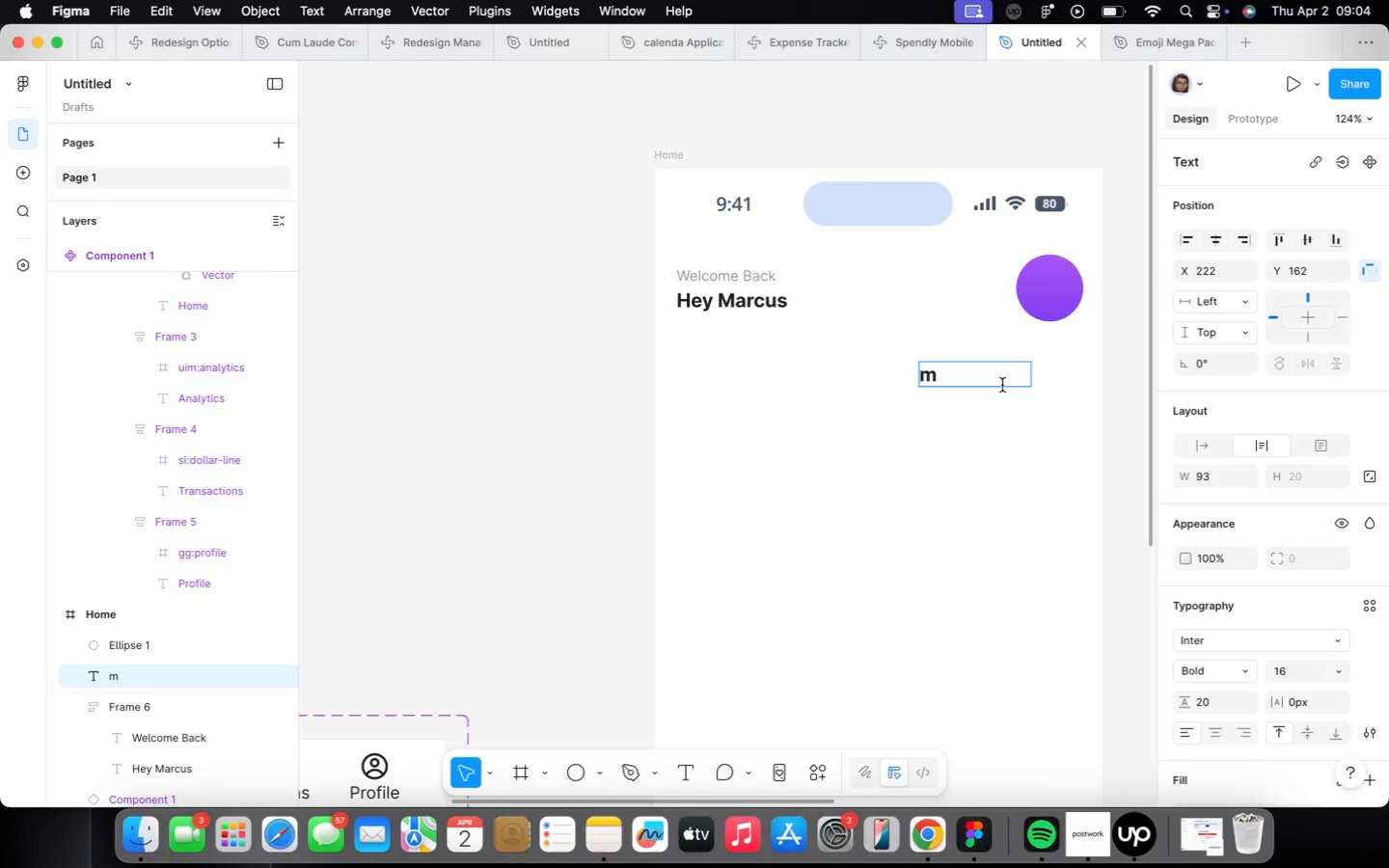 
key(Backspace)
 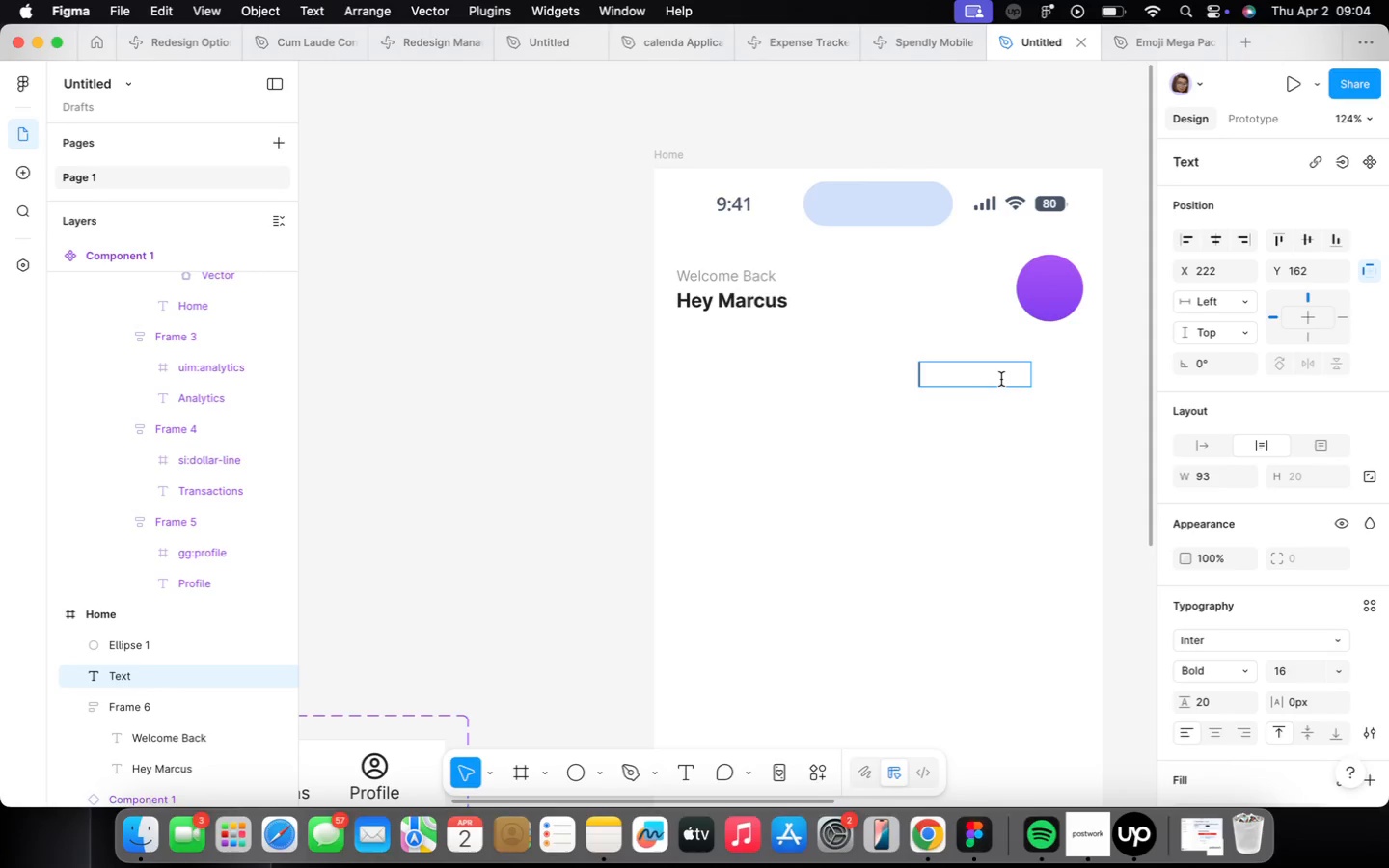 
key(CapsLock)
 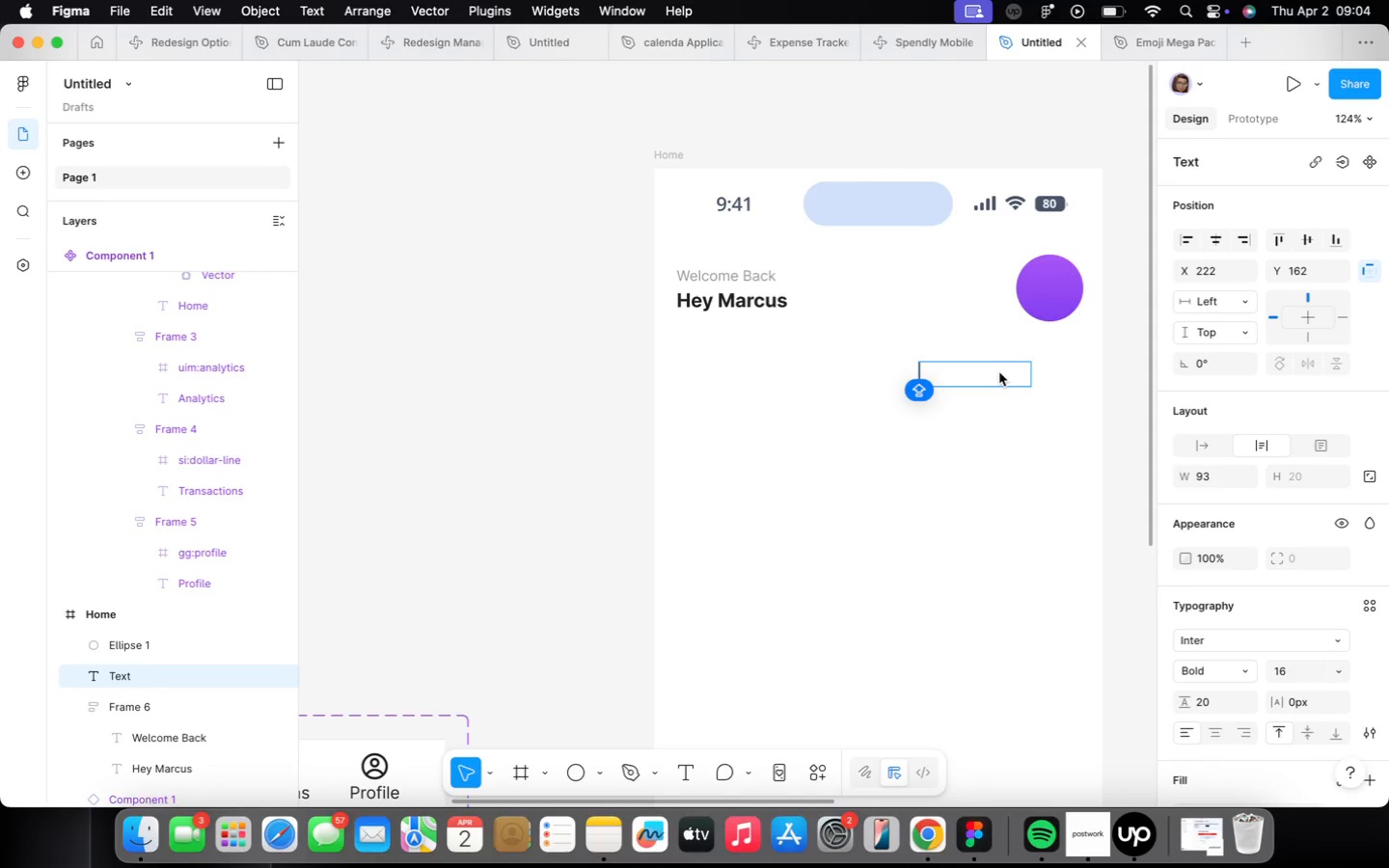 
key(M)
 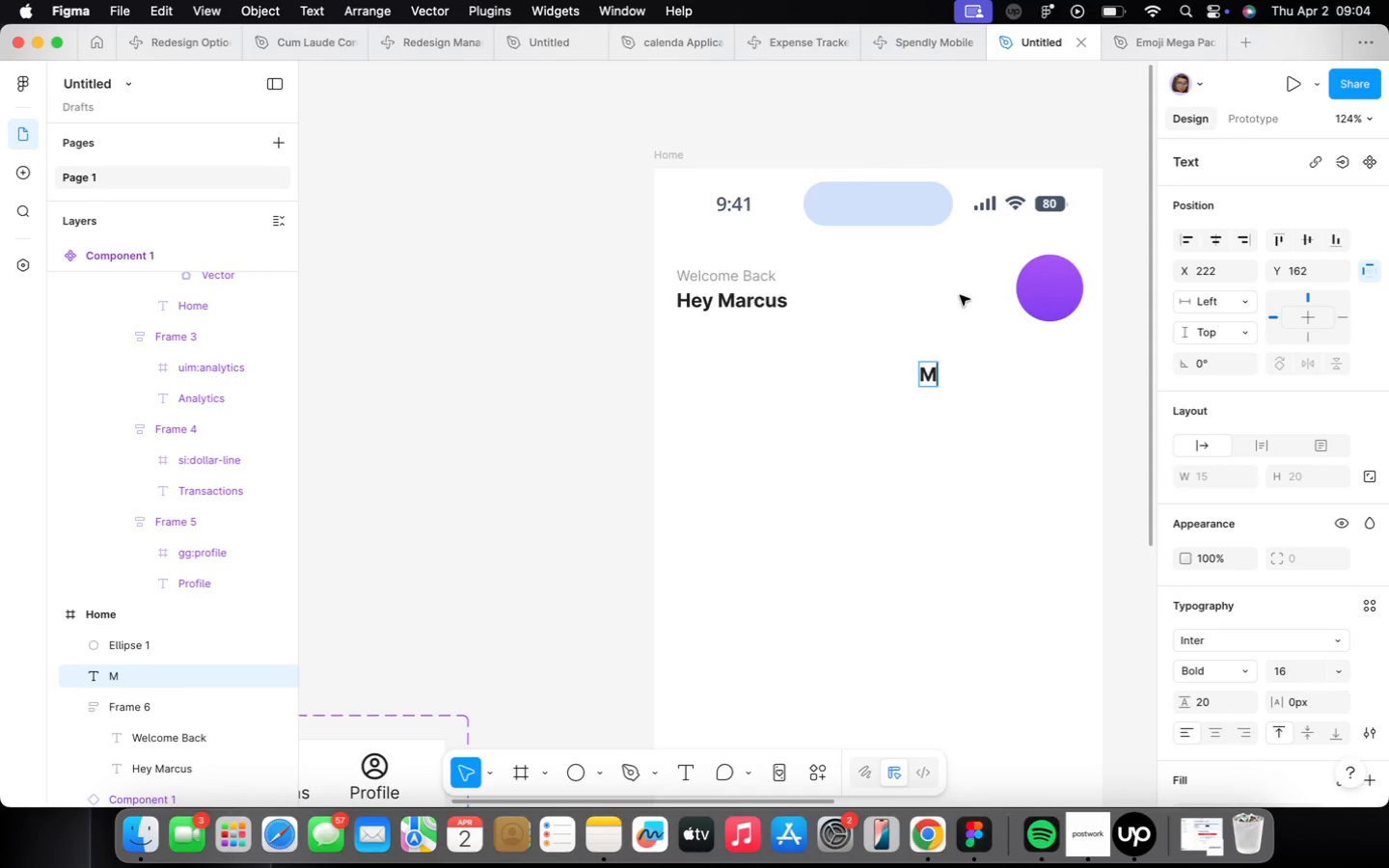 
mouse_move([1073, 335])
 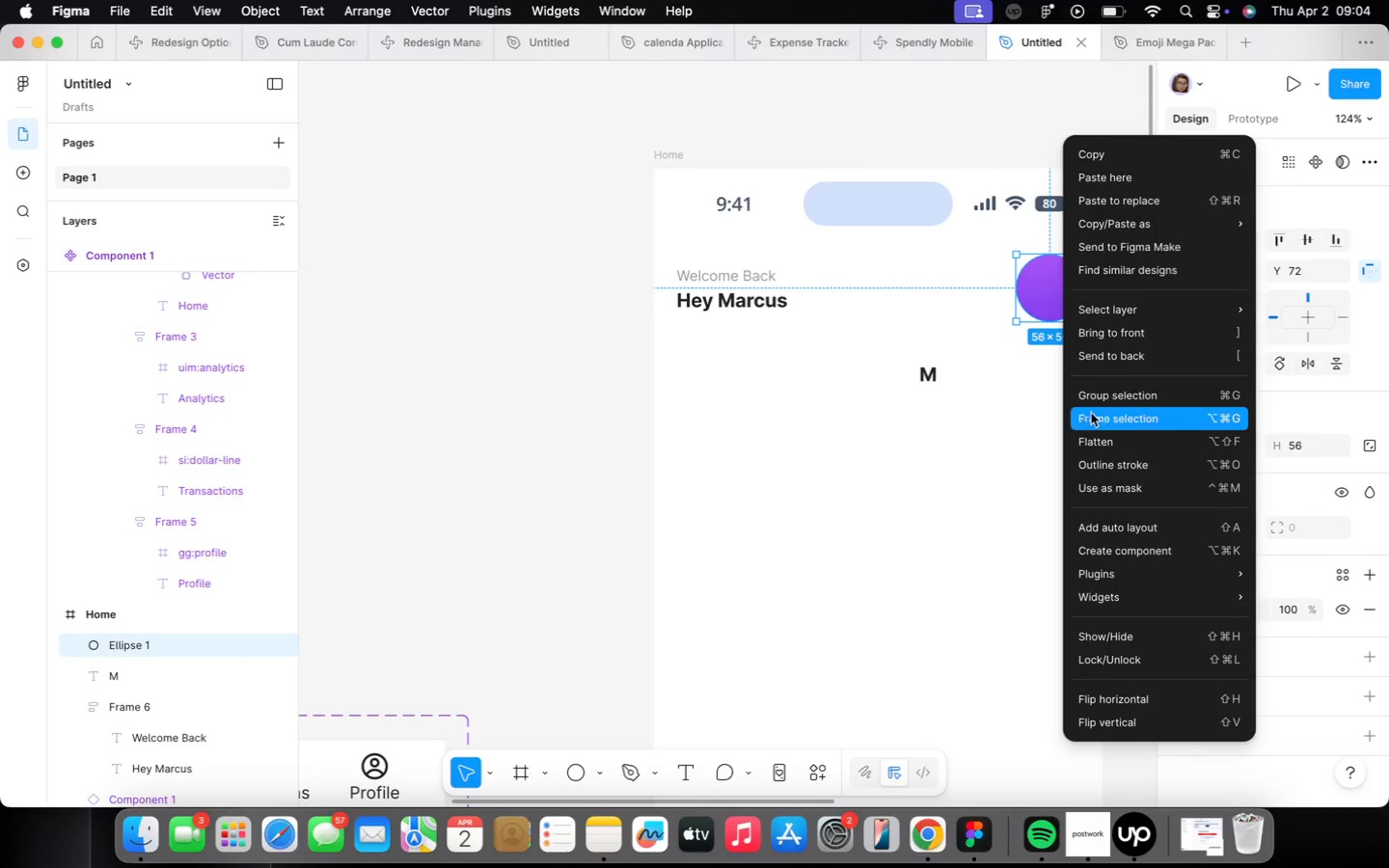 
left_click([1092, 416])
 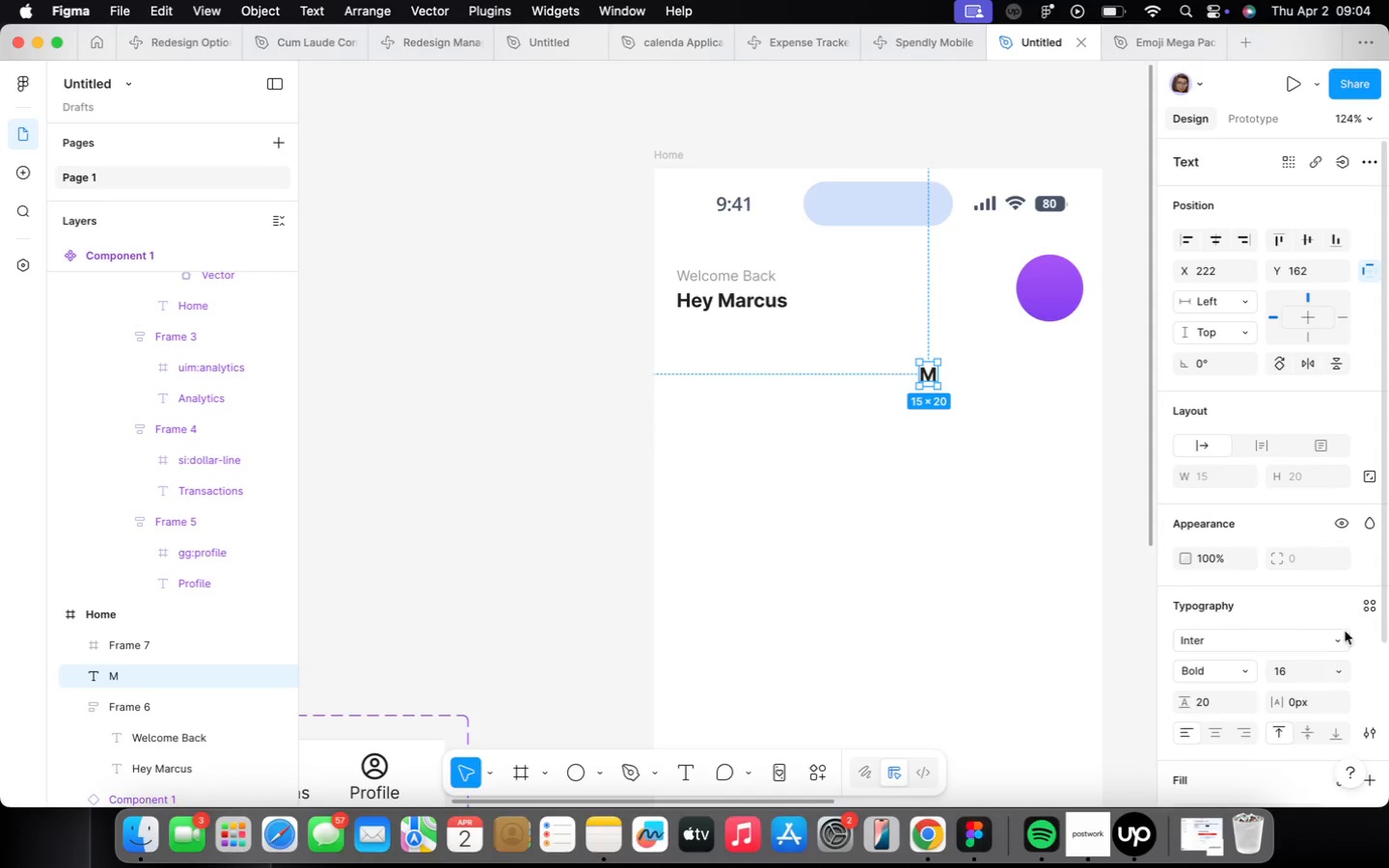 
left_click([1335, 672])
 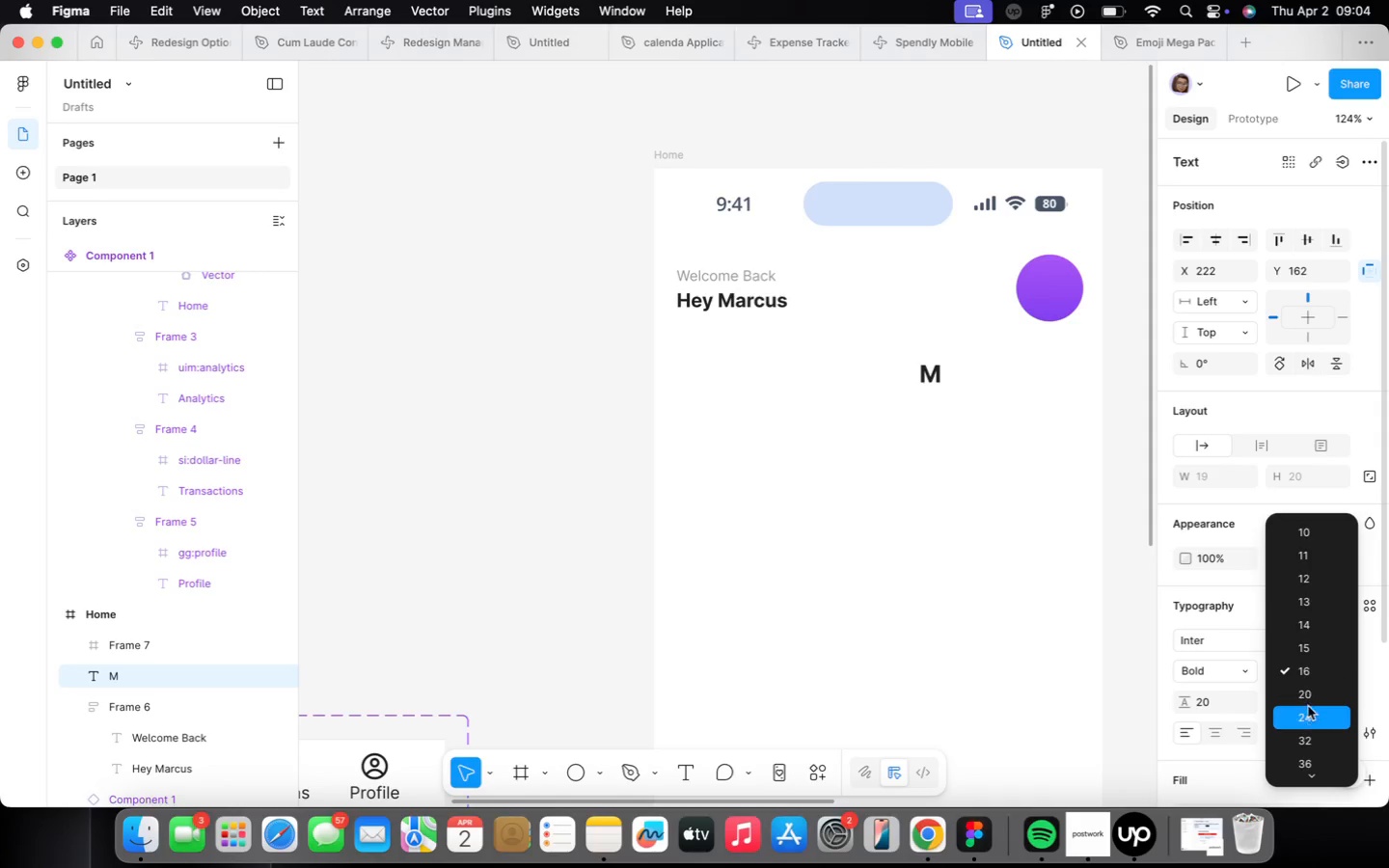 
left_click([1308, 714])
 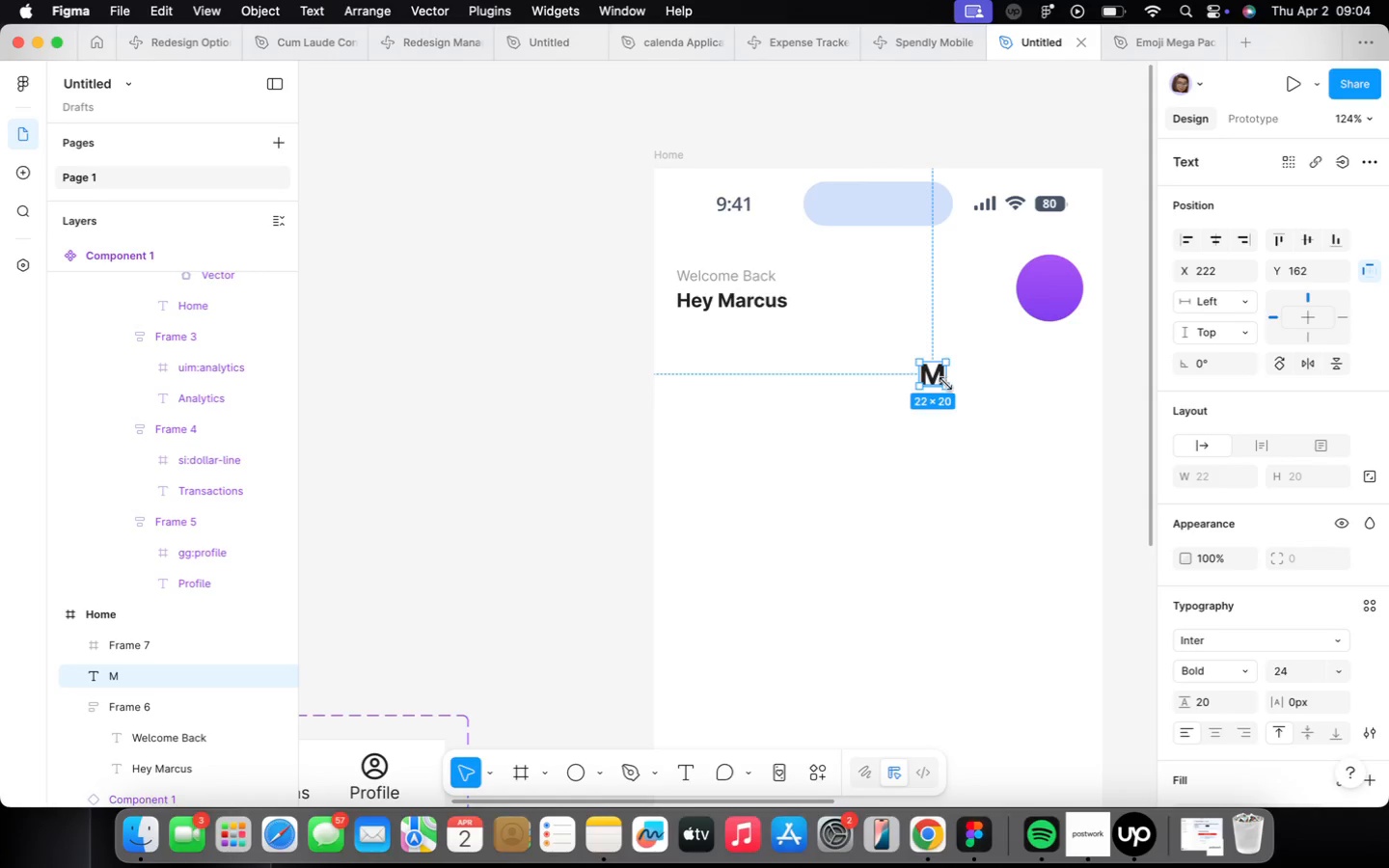 
left_click_drag(start_coordinate=[936, 379], to_coordinate=[1050, 293])
 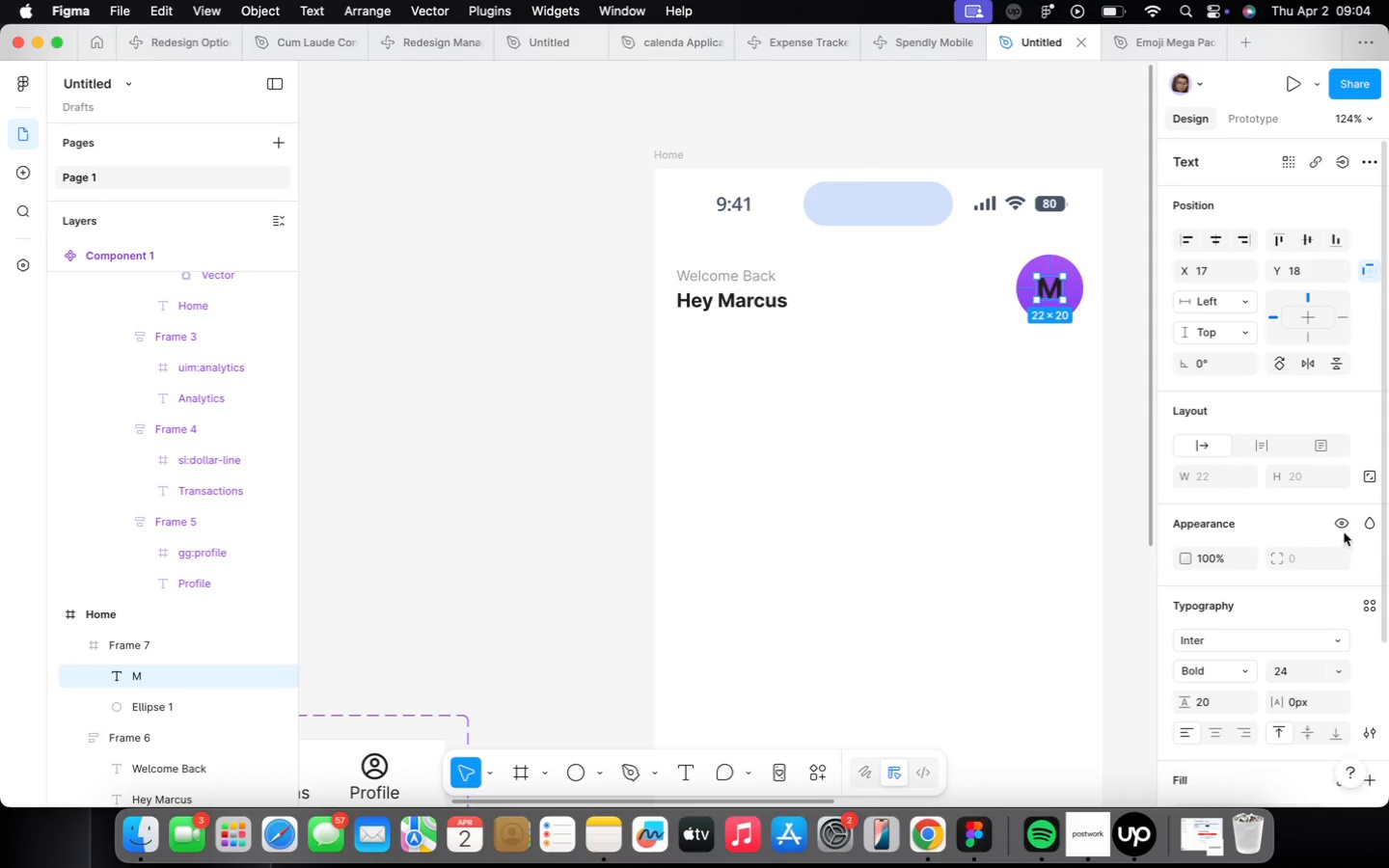 
scroll: coordinate [1307, 475], scroll_direction: down, amount: 23.0
 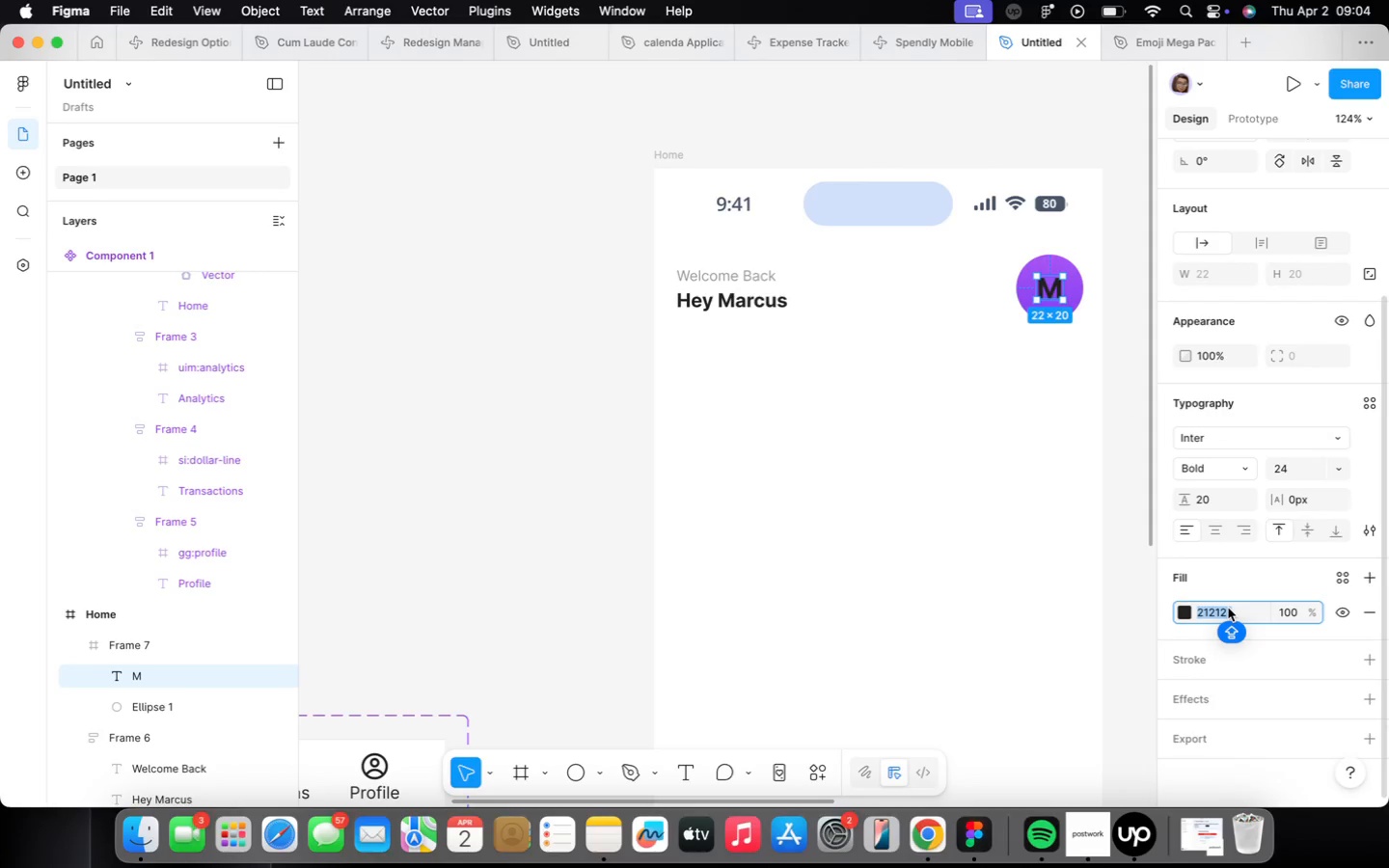 
type(FFFFFF)
 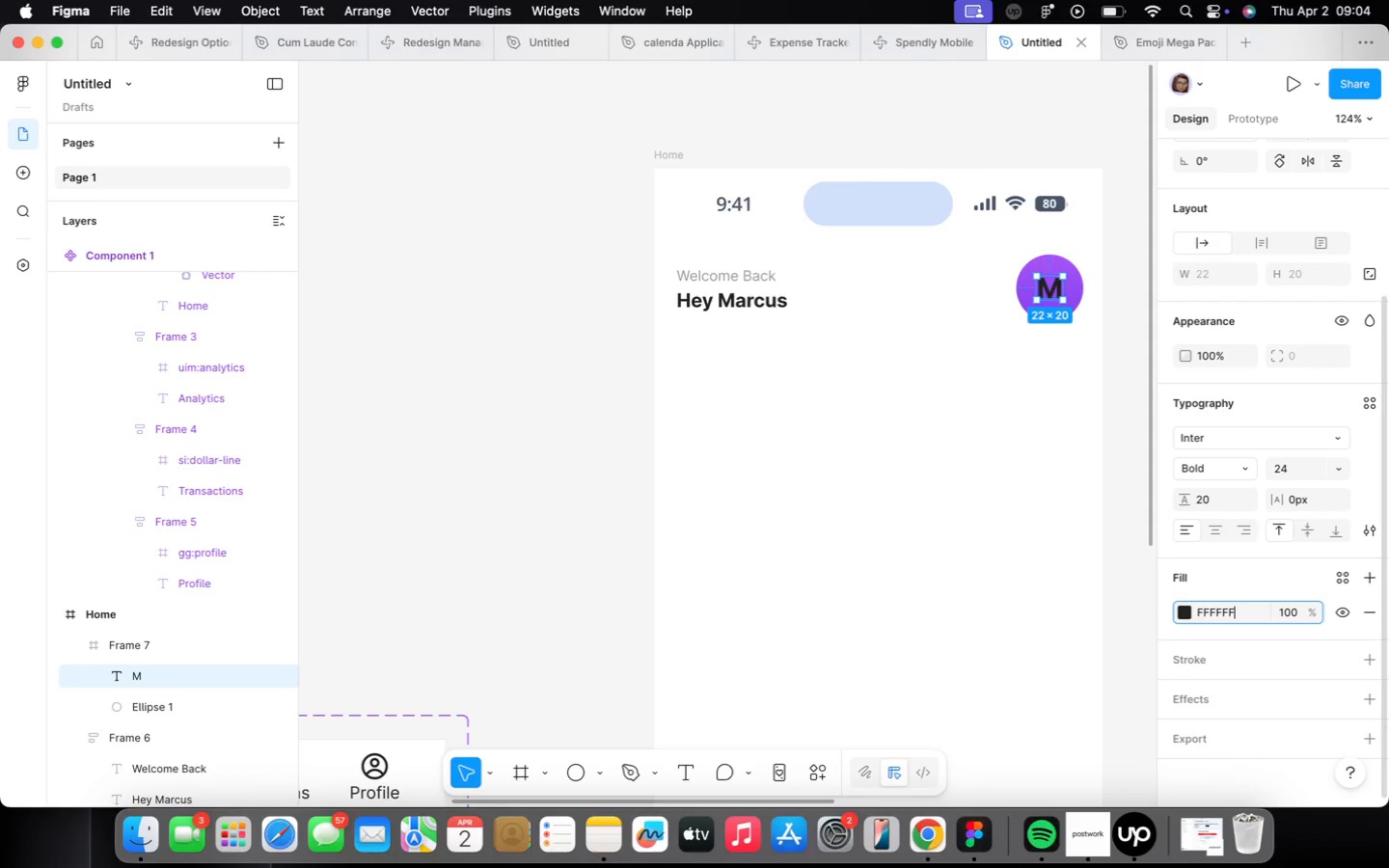 
key(Enter)
 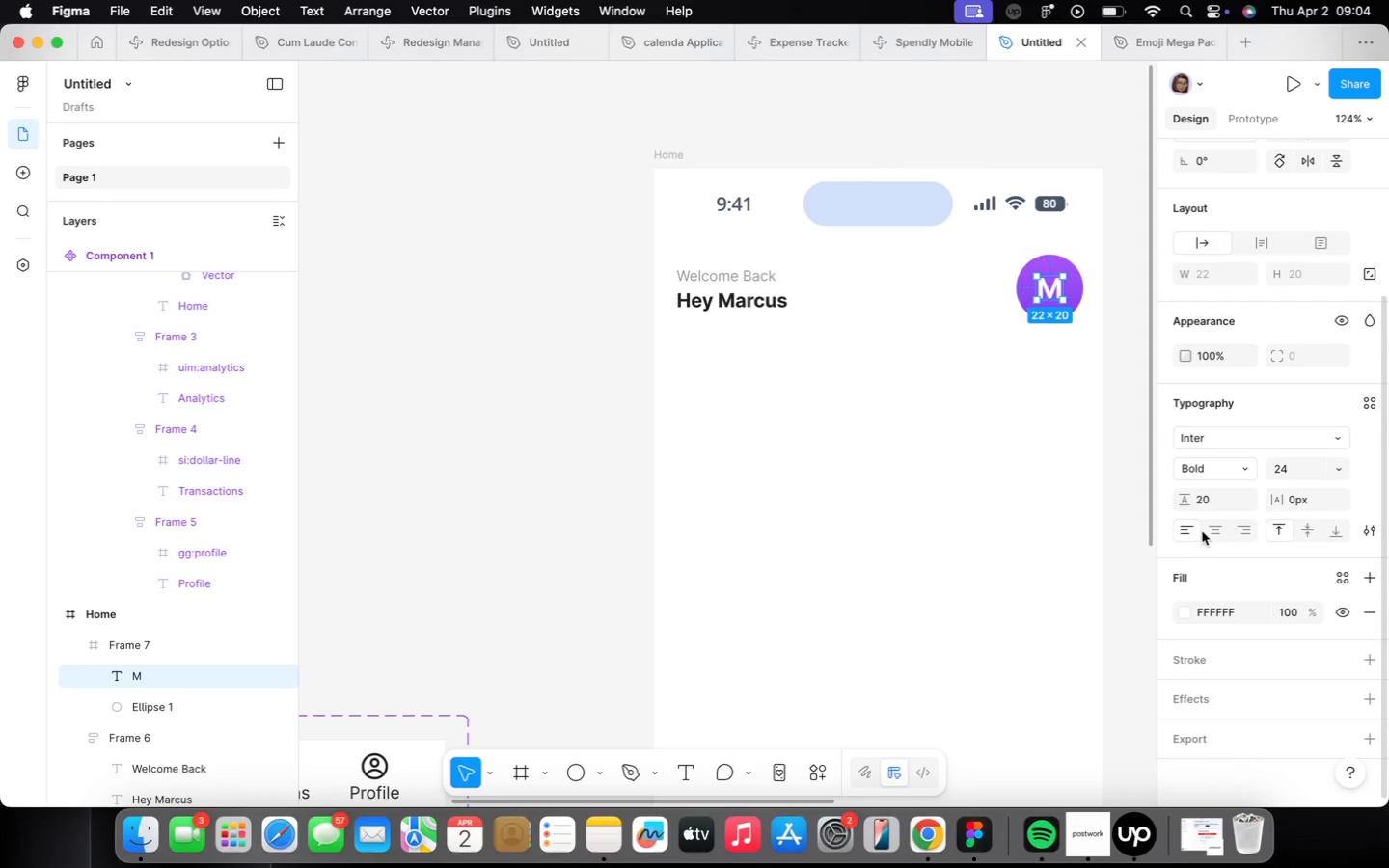 
left_click([992, 409])
 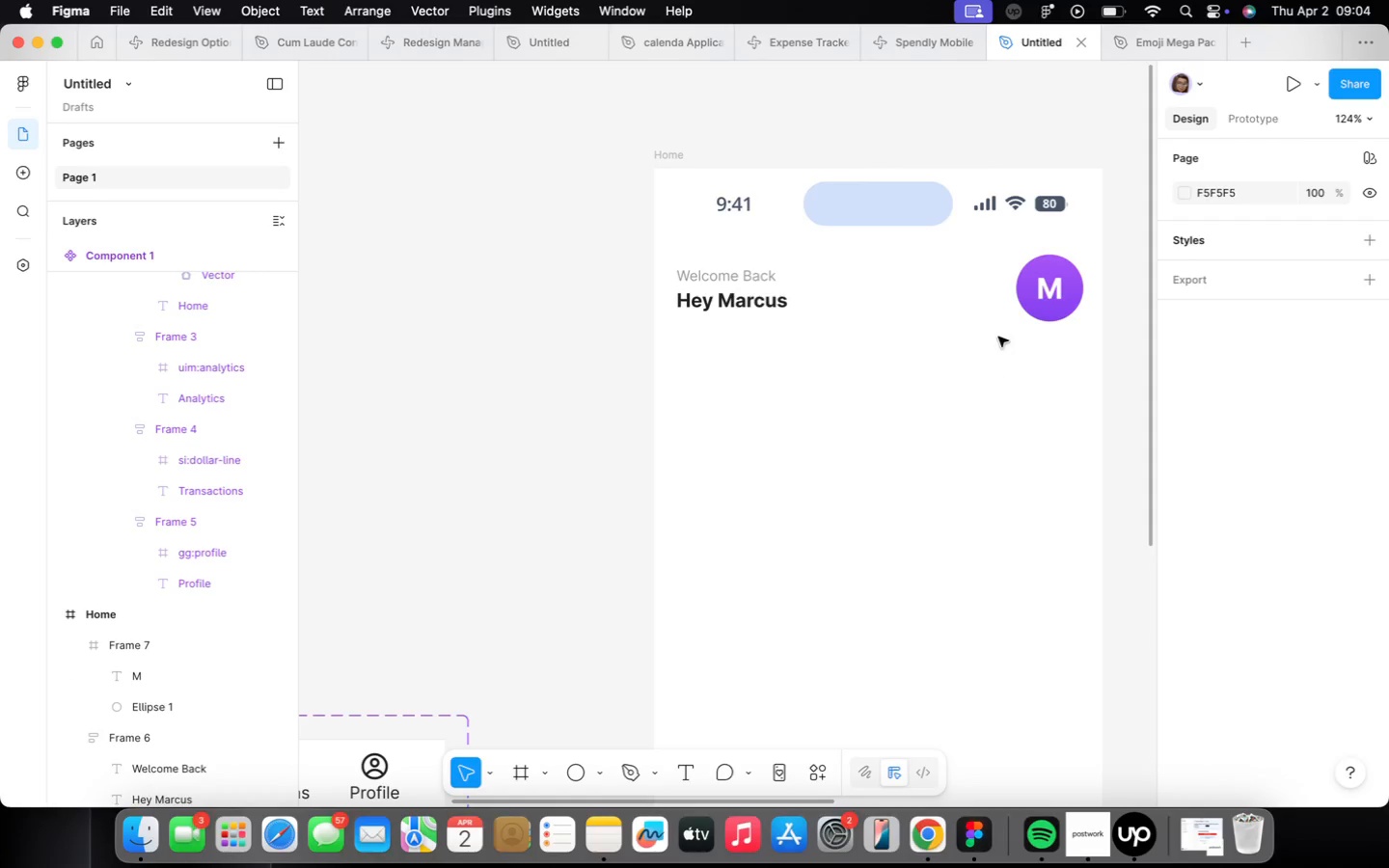 
scroll: coordinate [994, 335], scroll_direction: down, amount: 4.0
 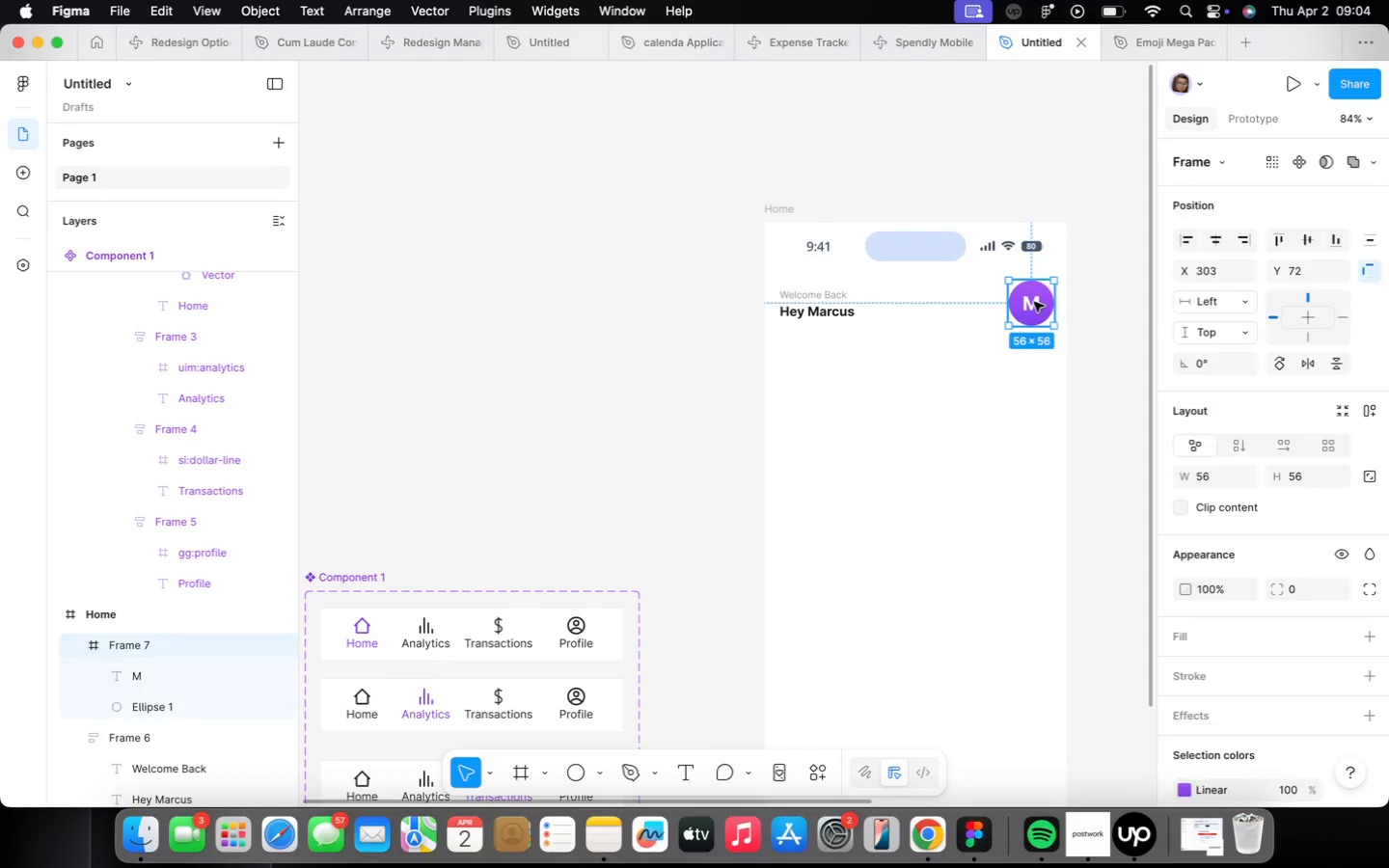 
left_click_drag(start_coordinate=[1034, 301], to_coordinate=[1029, 306])
 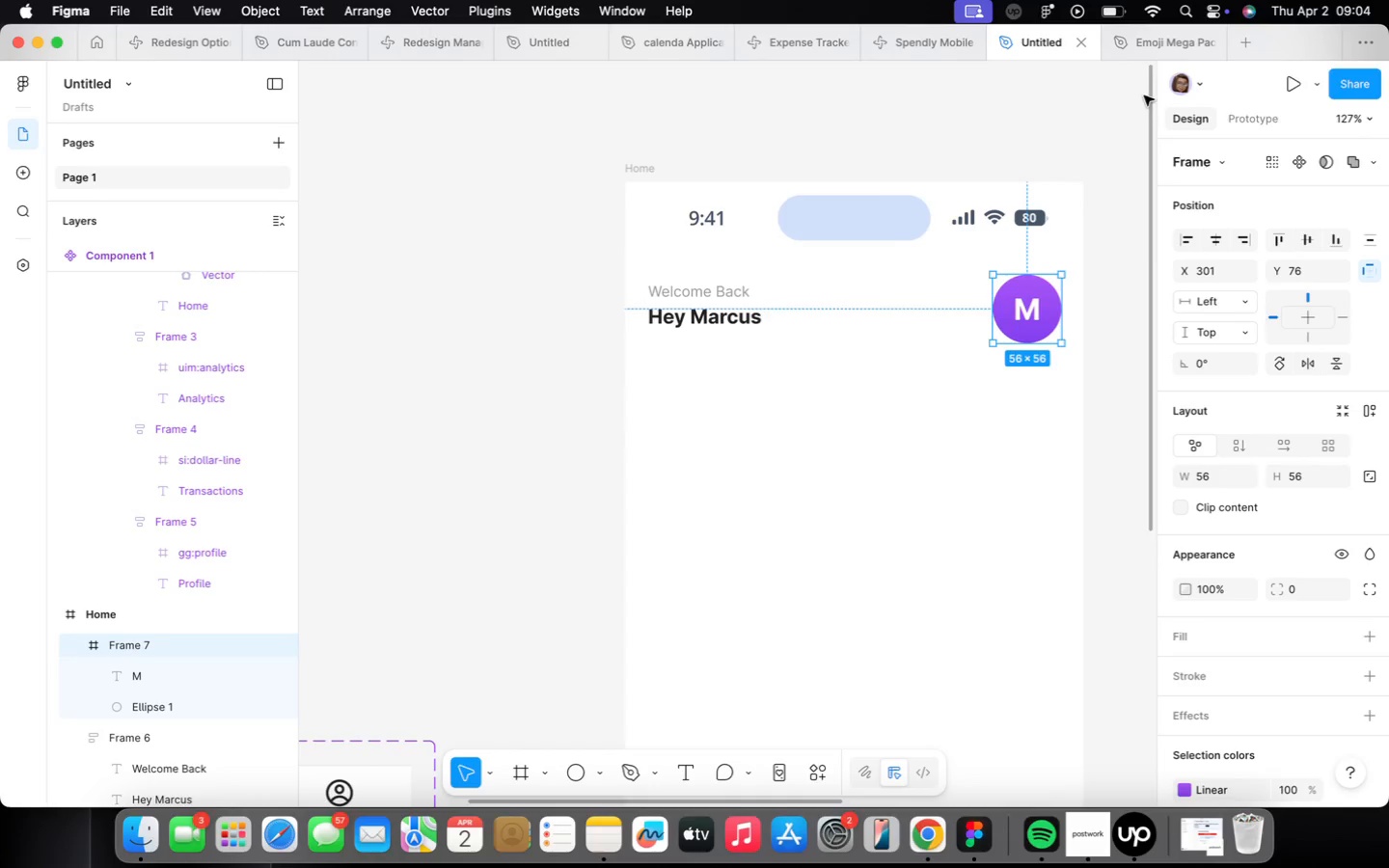 
scroll: coordinate [1145, 44], scroll_direction: up, amount: 6.0
 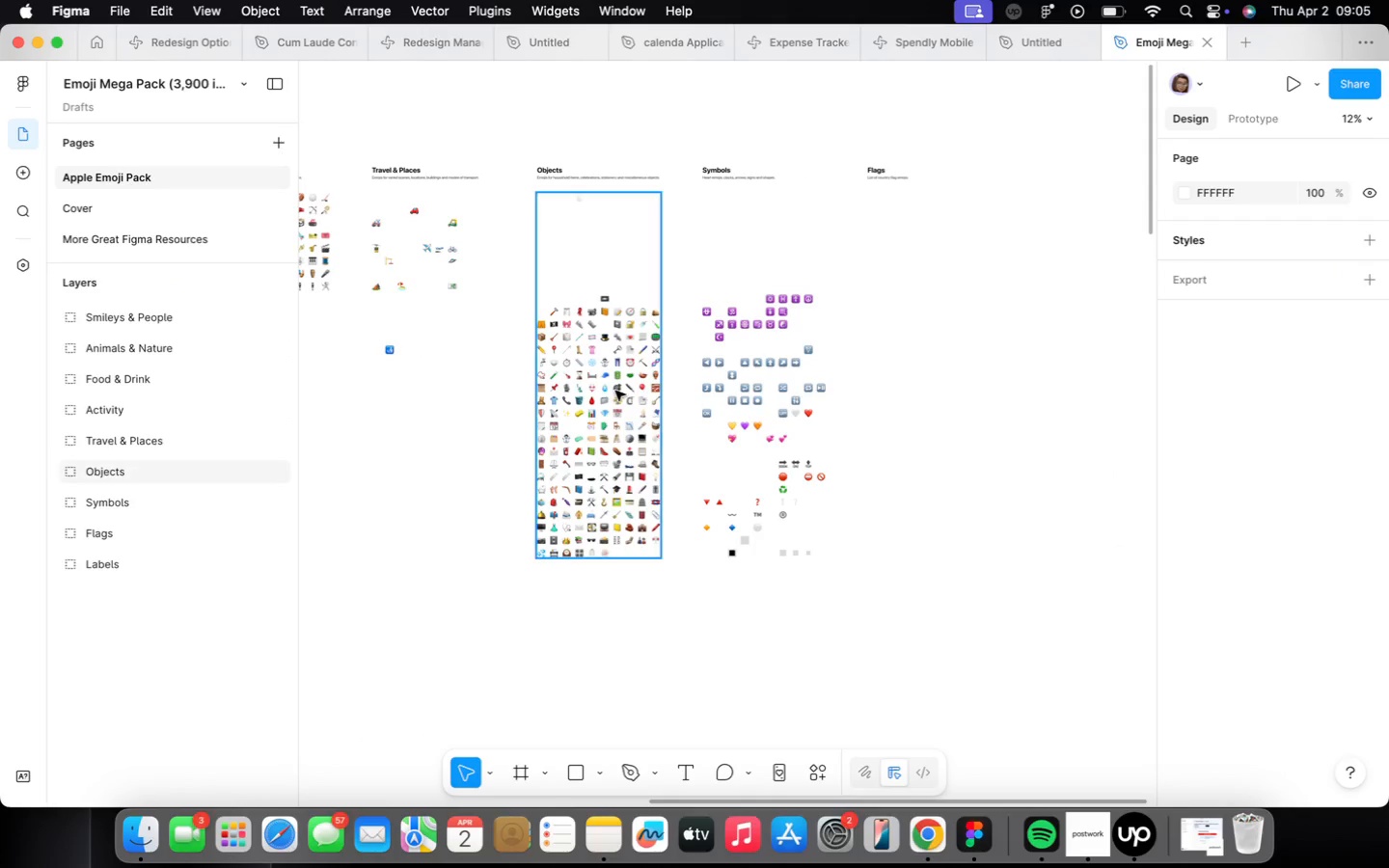 
wait(7.85)
 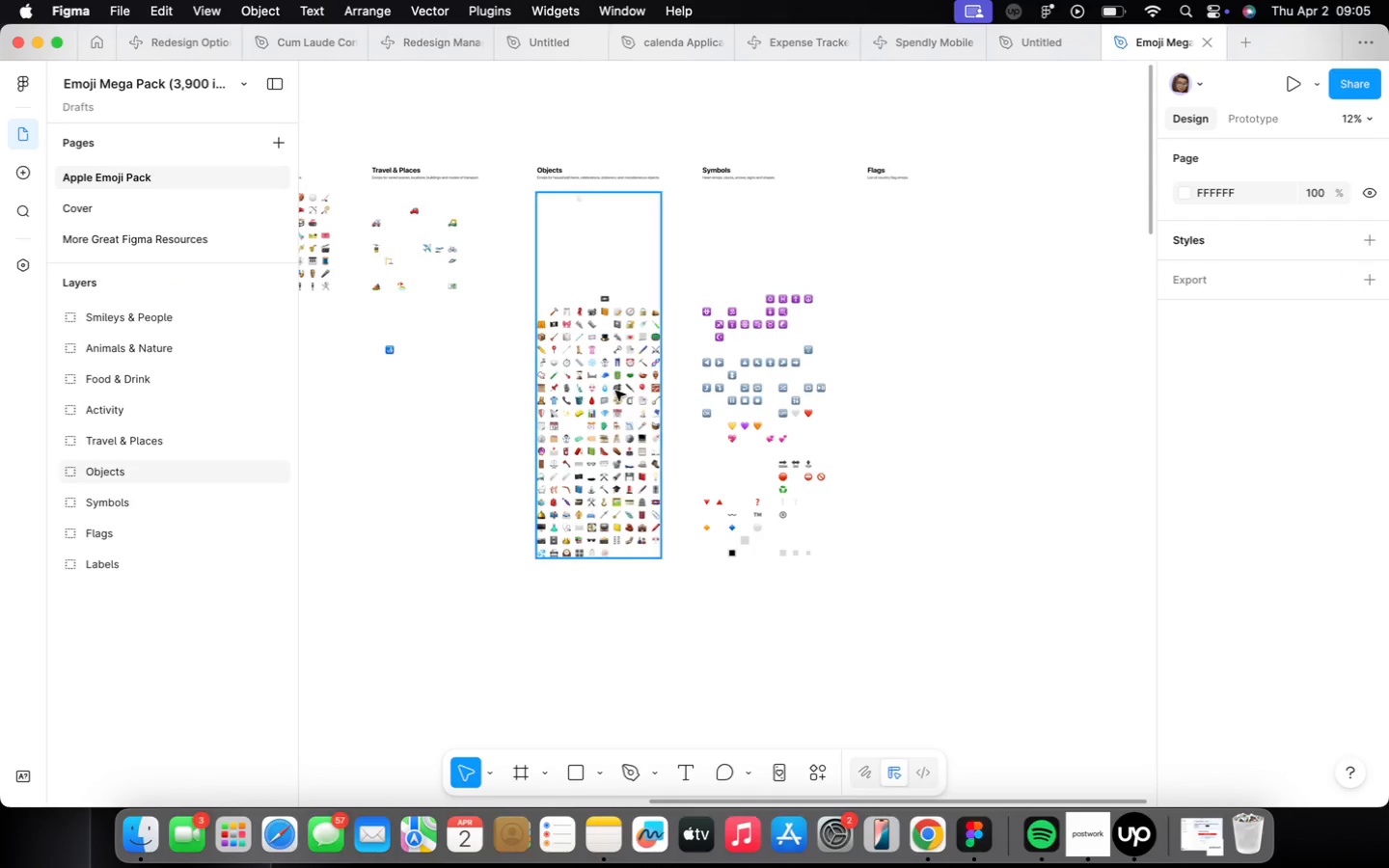 
scroll: coordinate [790, 404], scroll_direction: down, amount: 7.0
 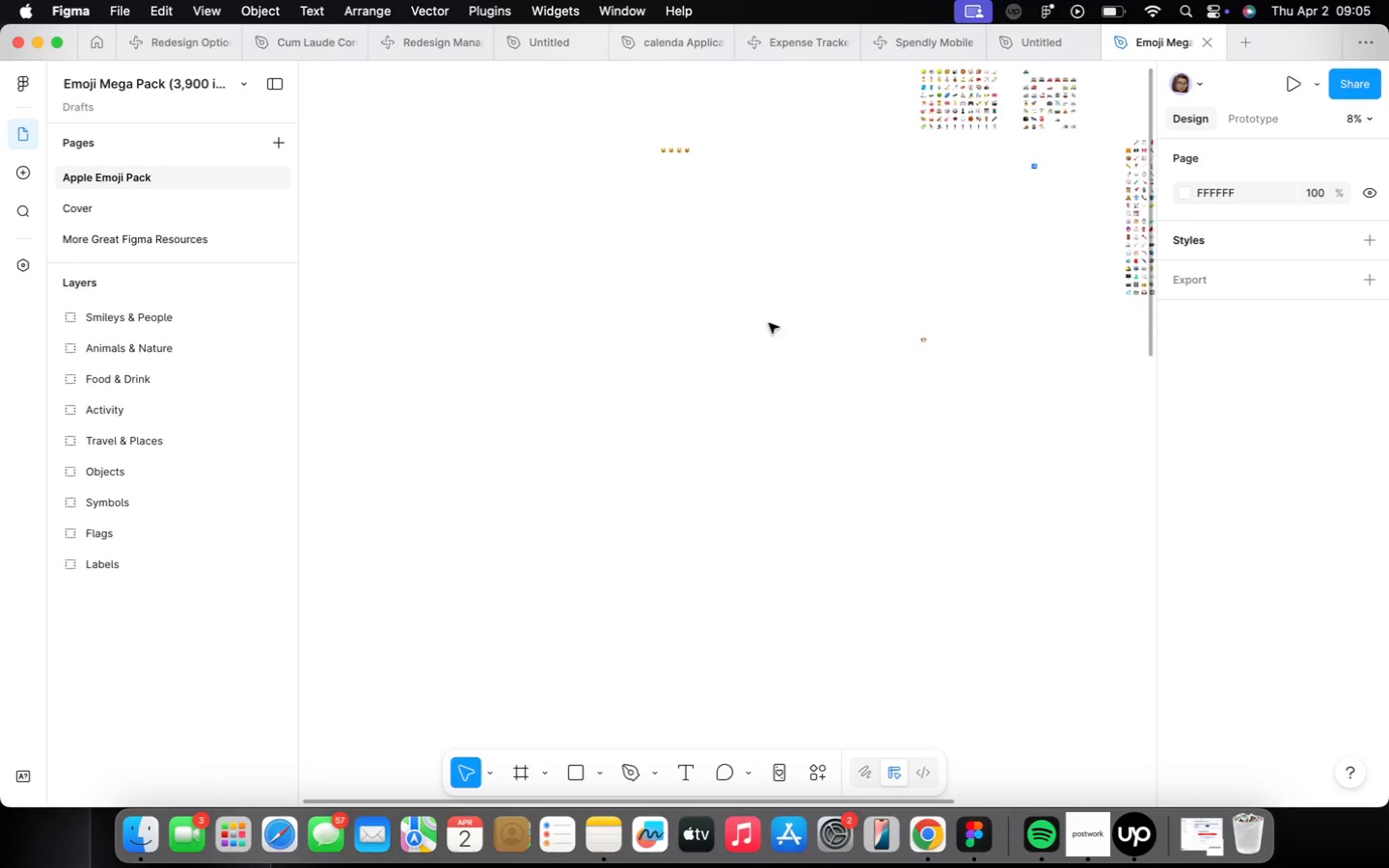 
scroll: coordinate [641, 341], scroll_direction: up, amount: 8.0
 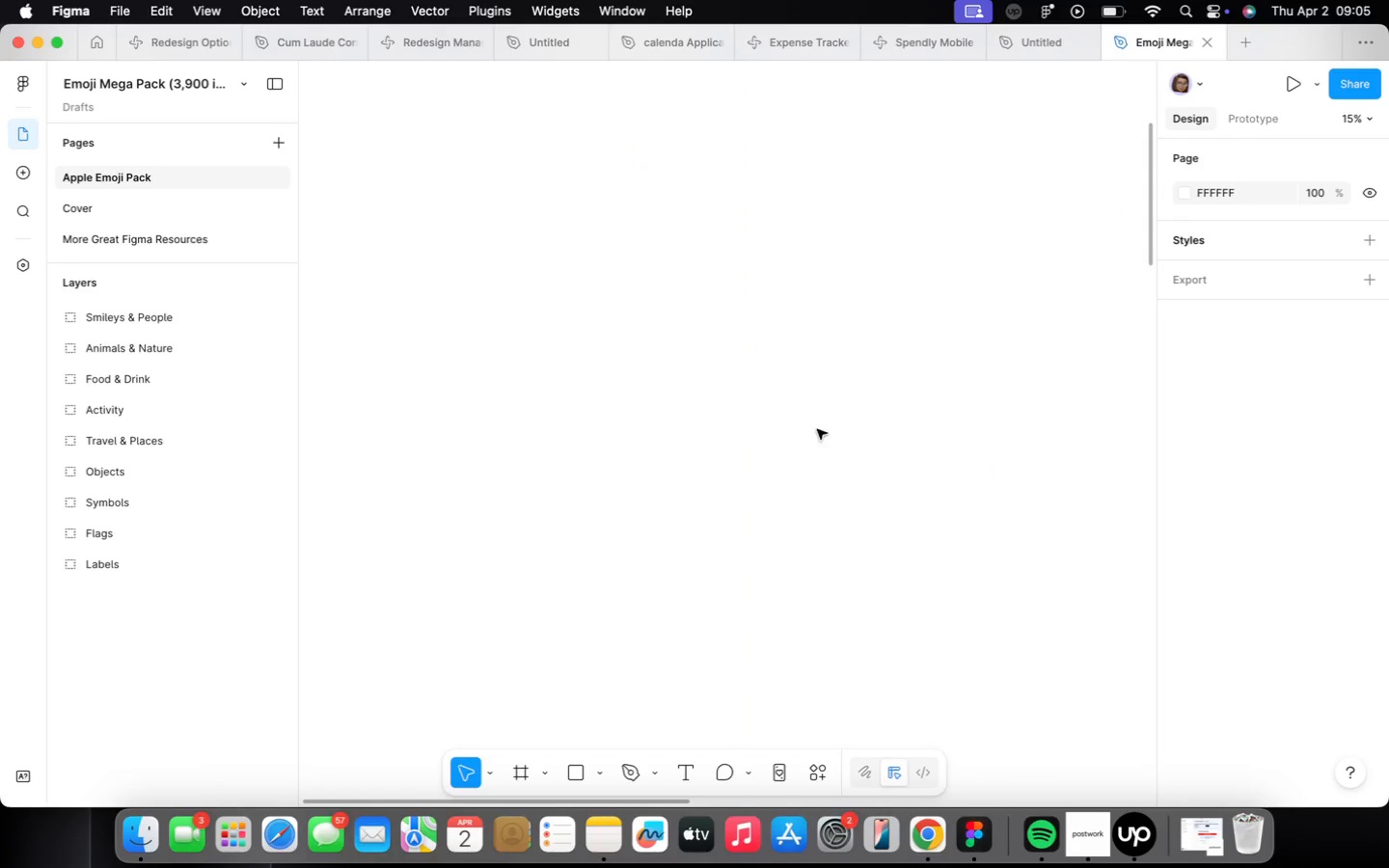 
scroll: coordinate [827, 443], scroll_direction: down, amount: 10.0
 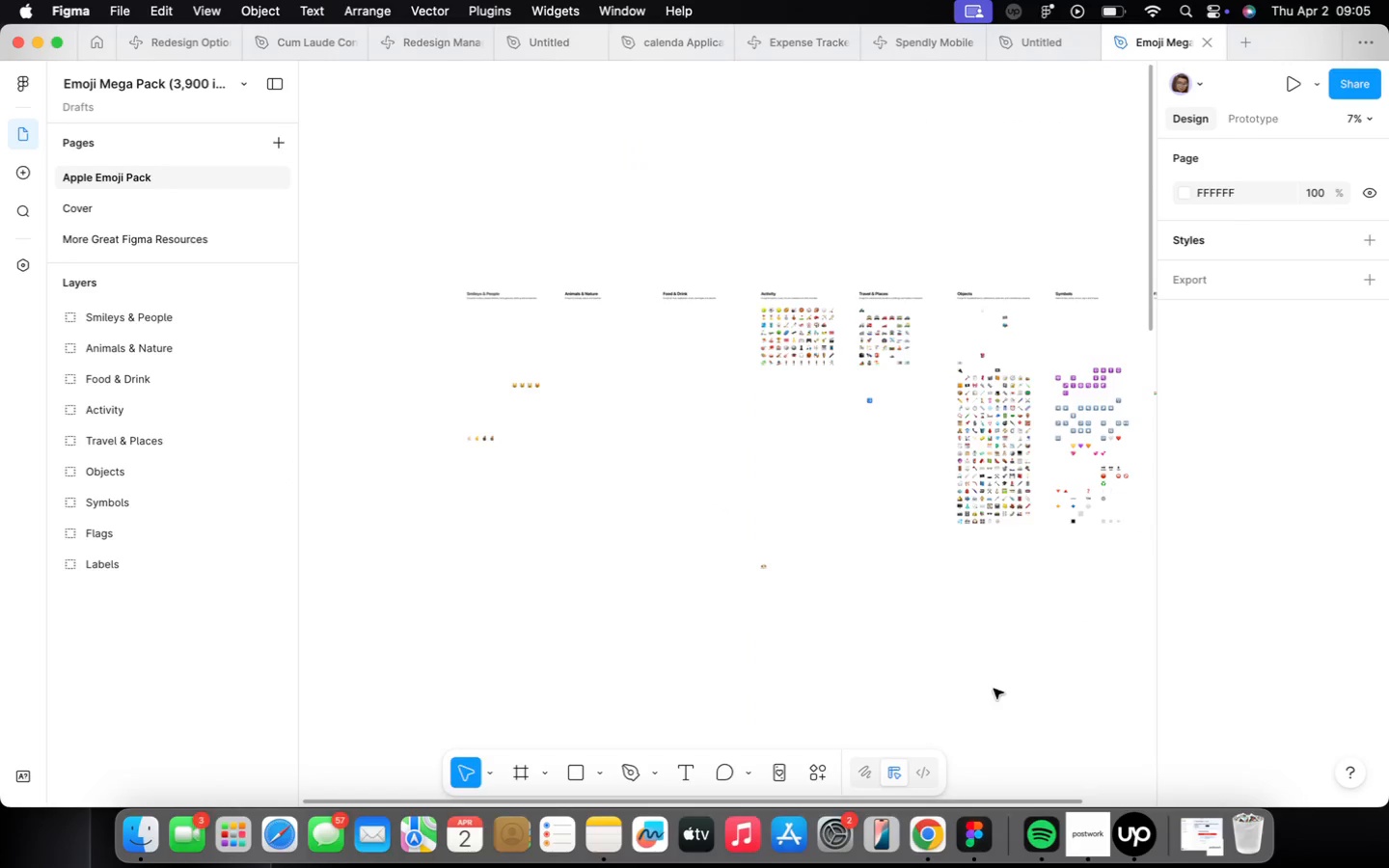 
left_click([1097, 843])